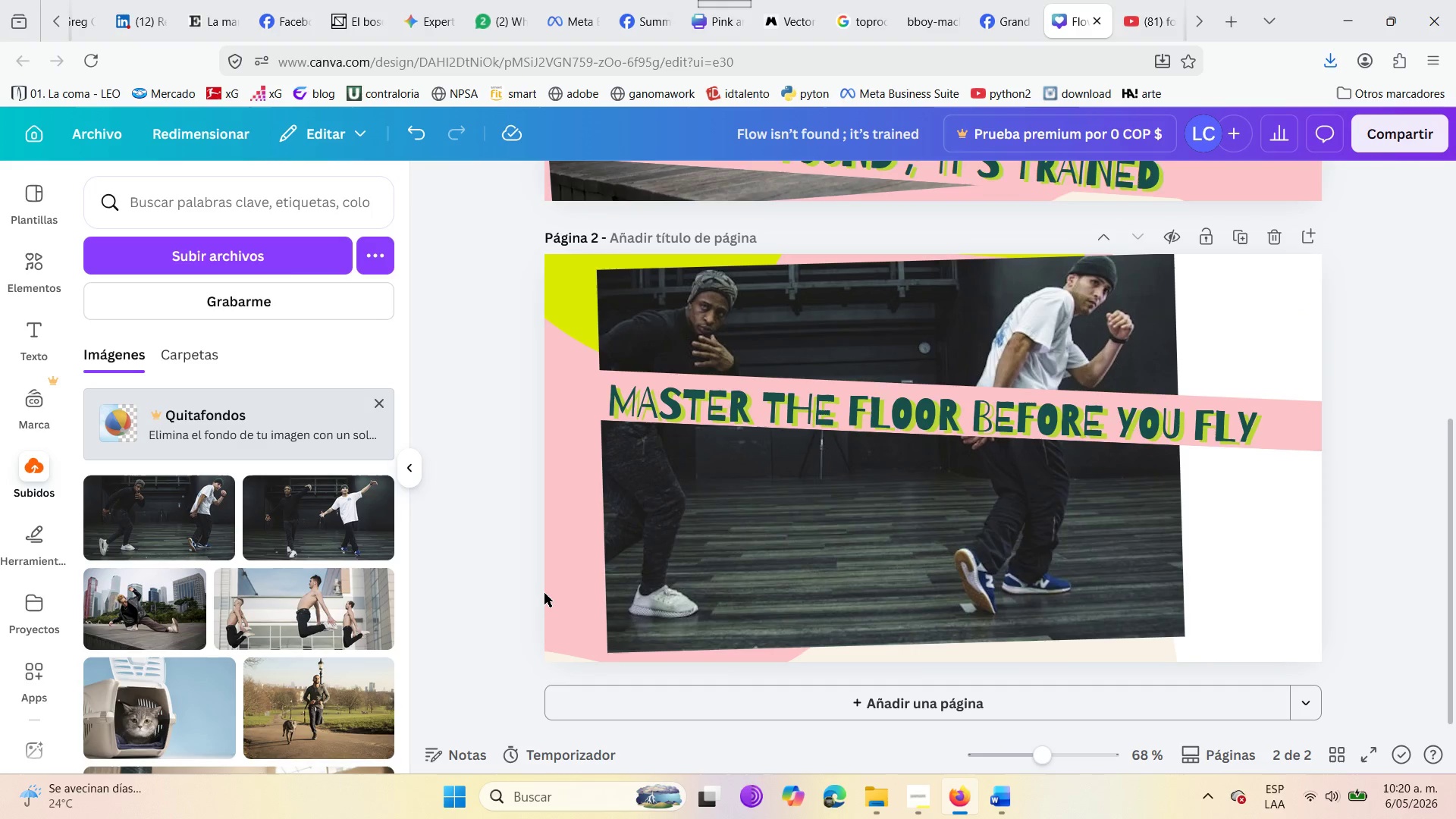 
left_click([576, 613])
 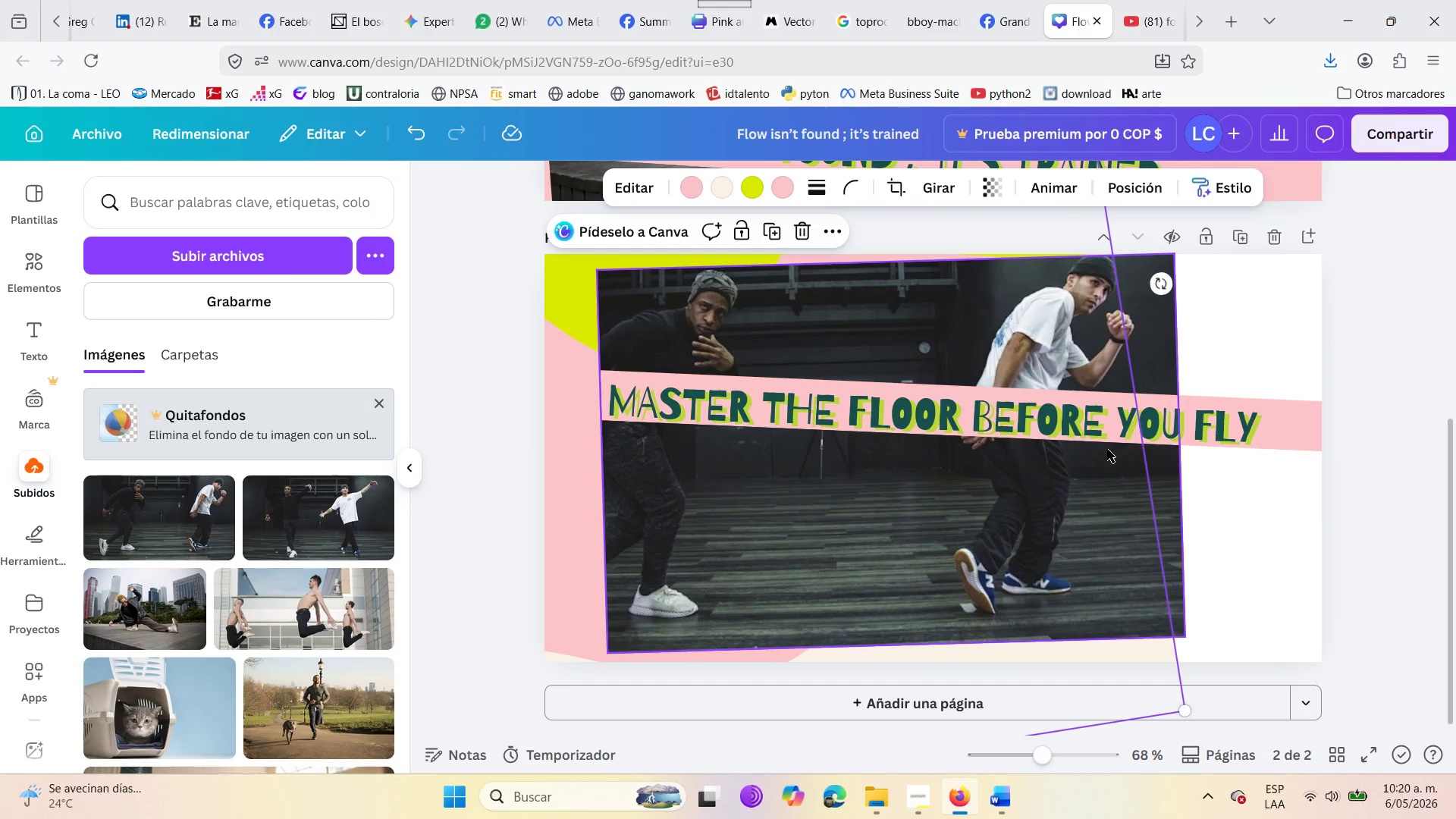 
scroll: coordinate [749, 554], scroll_direction: down, amount: 3.0
 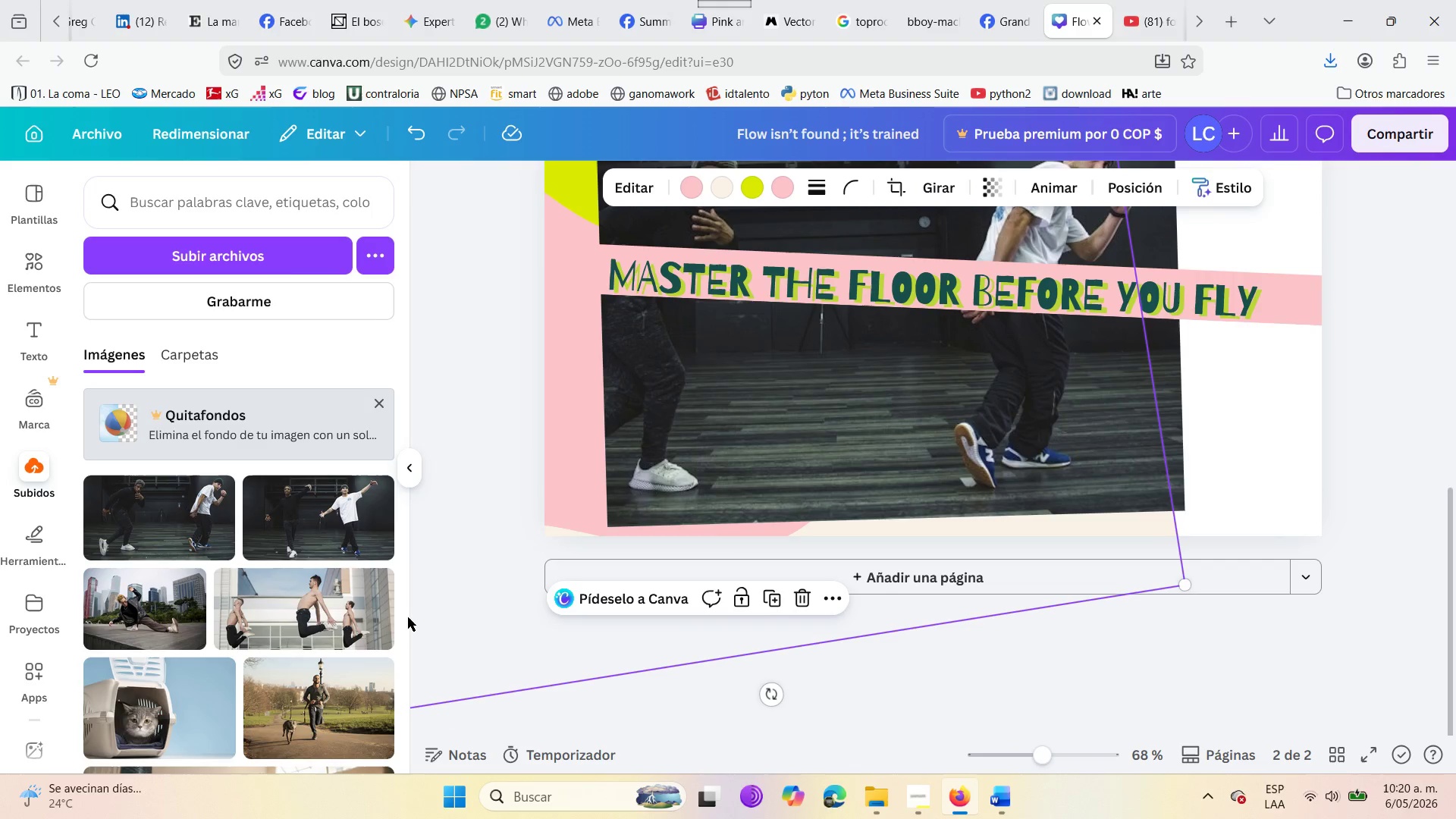 
scroll: coordinate [408, 606], scroll_direction: up, amount: 5.0
 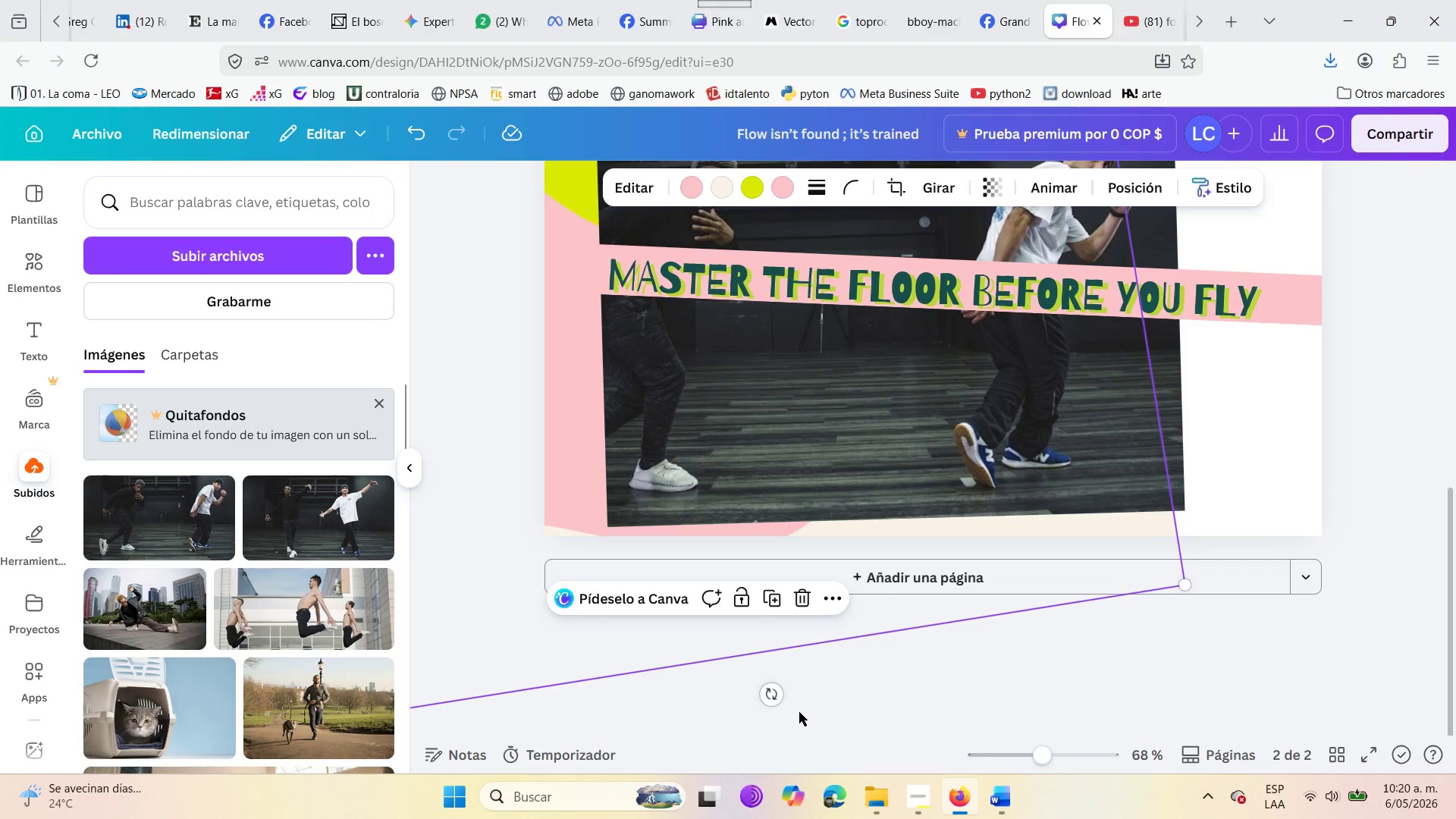 
left_click_drag(start_coordinate=[779, 700], to_coordinate=[700, 141])
 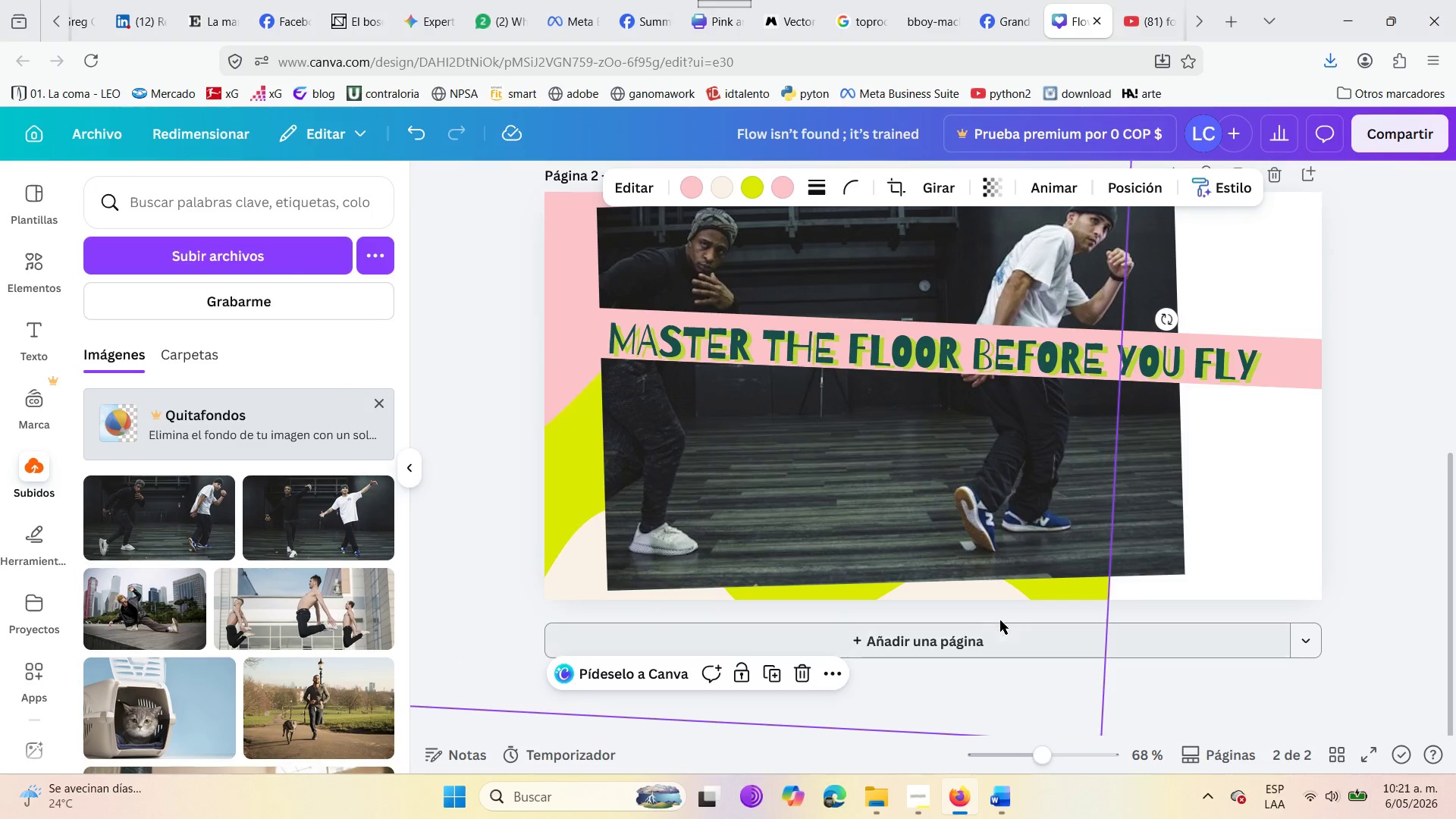 
scroll: coordinate [1000, 620], scroll_direction: down, amount: 2.0
 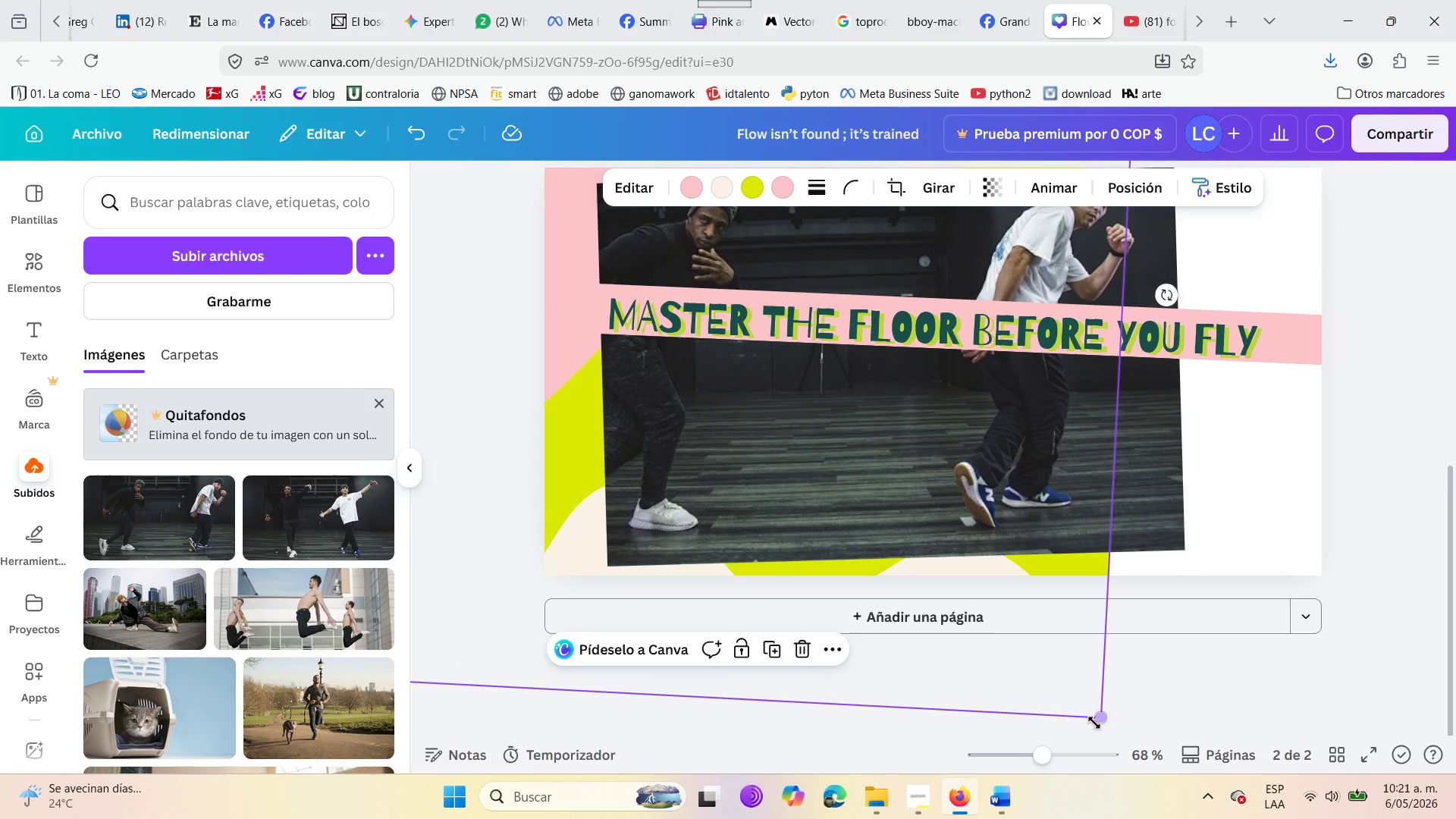 
left_click_drag(start_coordinate=[1098, 720], to_coordinate=[1442, 807])
 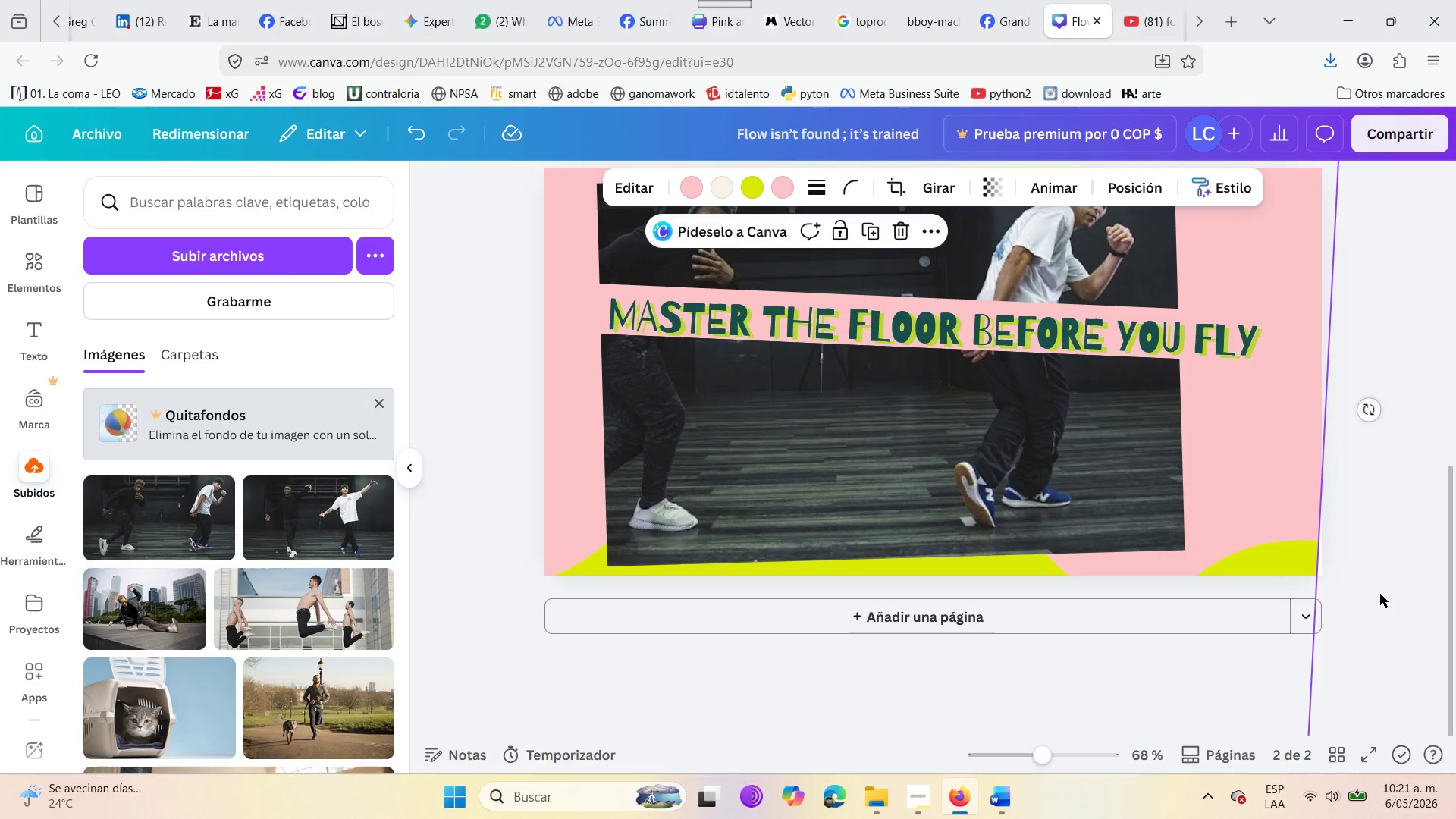 
scroll: coordinate [1380, 594], scroll_direction: up, amount: 3.0
 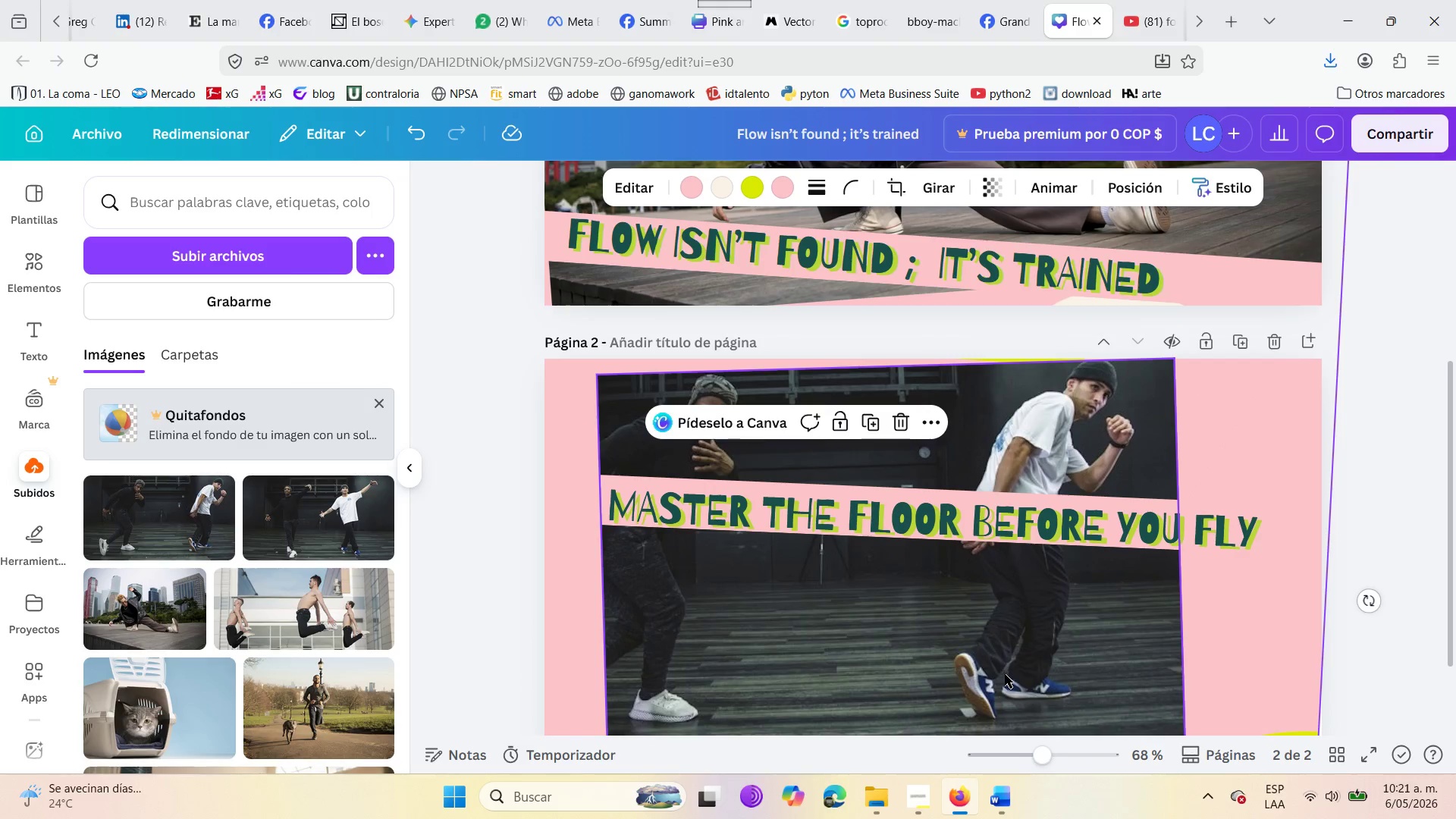 
left_click([1009, 679])
 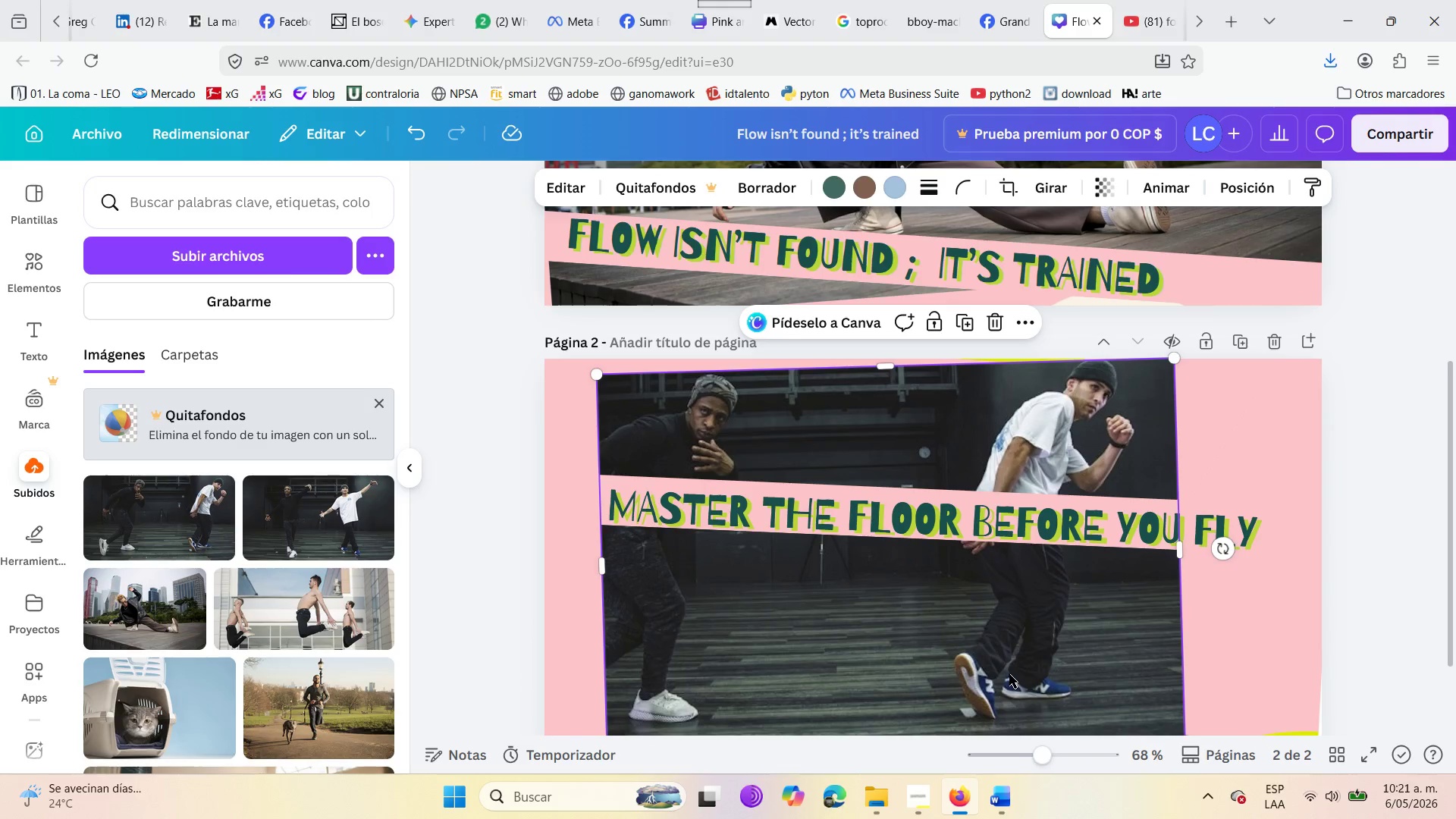 
scroll: coordinate [1009, 674], scroll_direction: down, amount: 3.0
 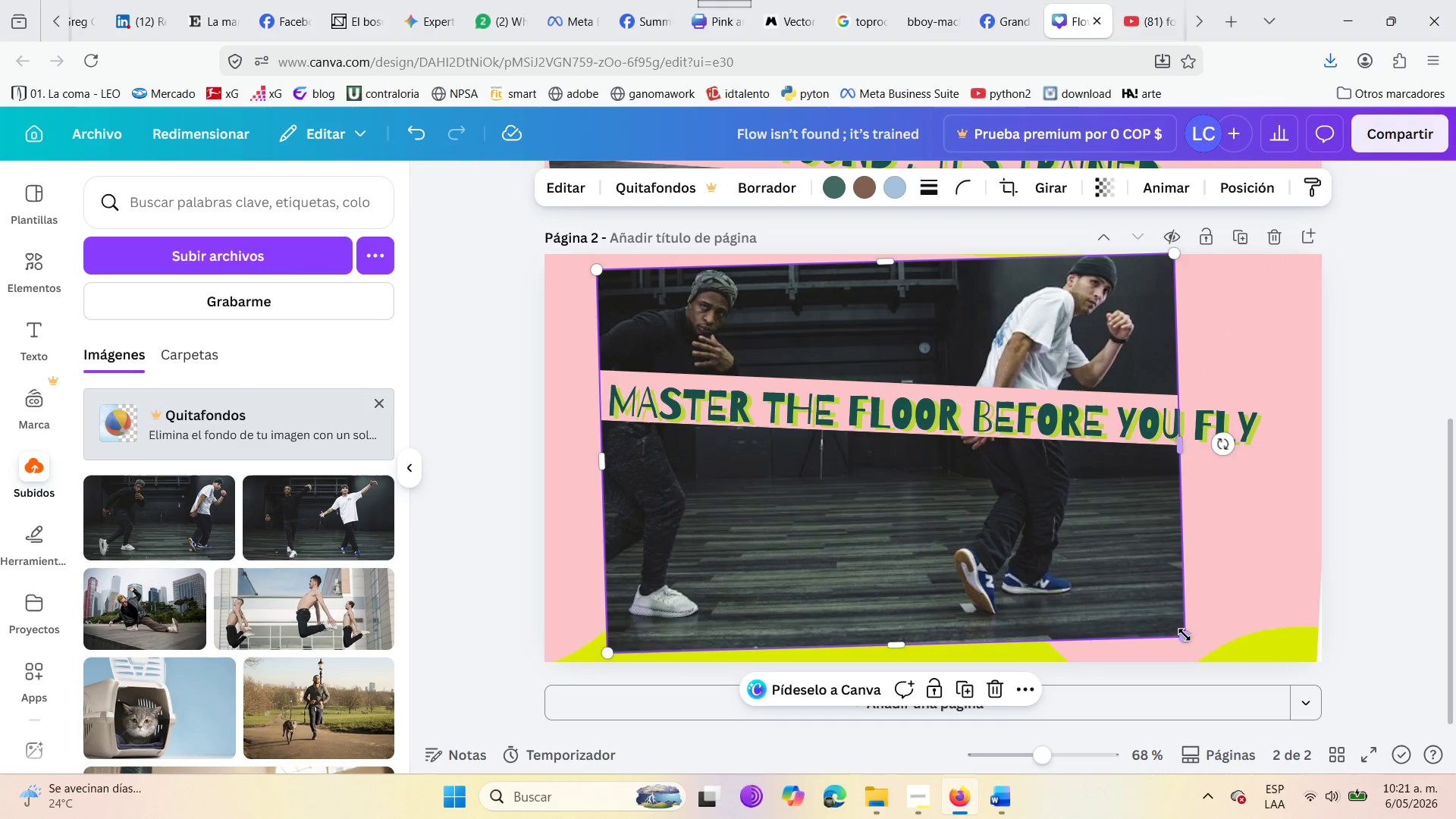 
left_click_drag(start_coordinate=[1185, 636], to_coordinate=[1263, 608])
 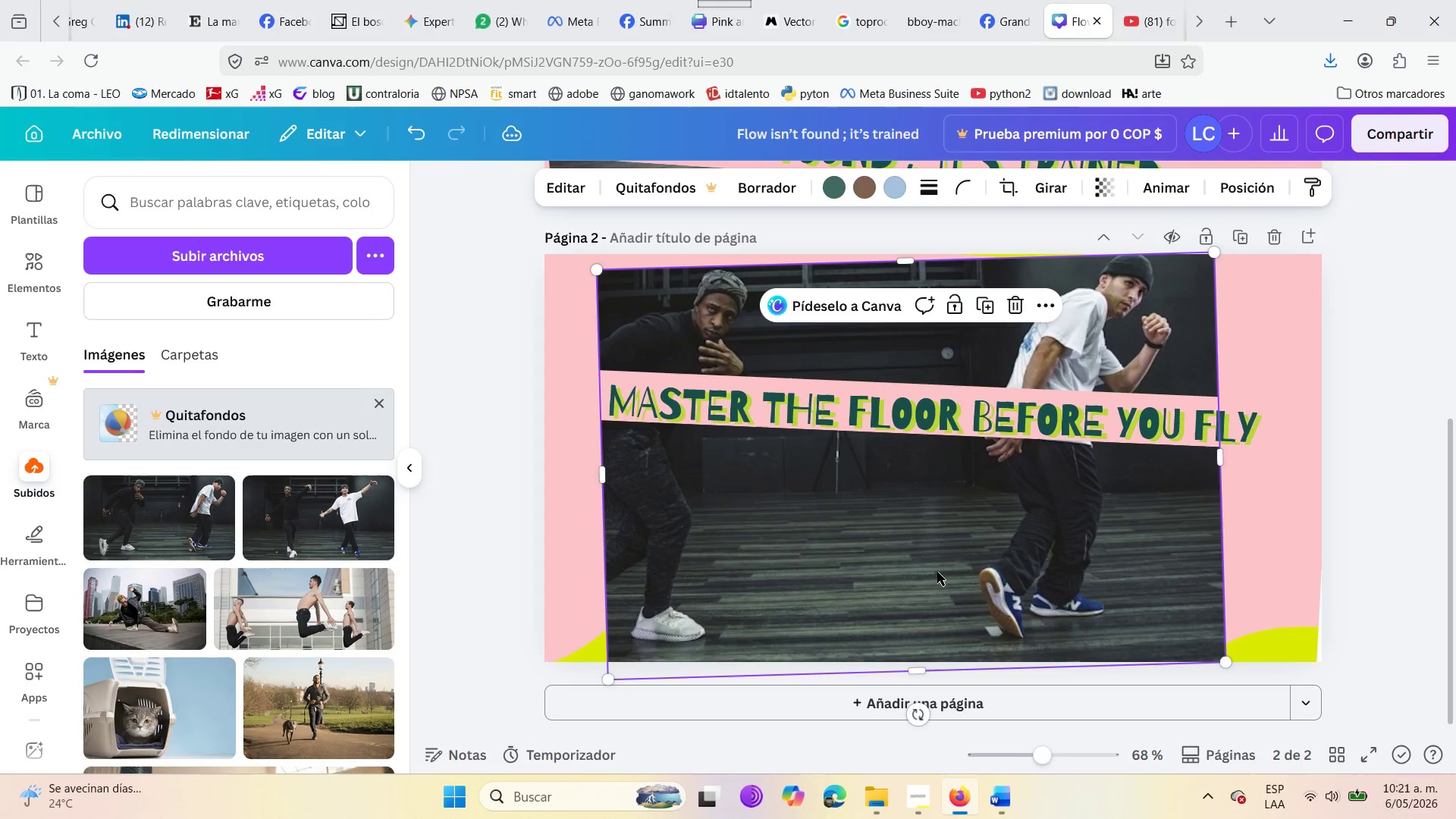 
left_click_drag(start_coordinate=[937, 572], to_coordinate=[927, 519])
 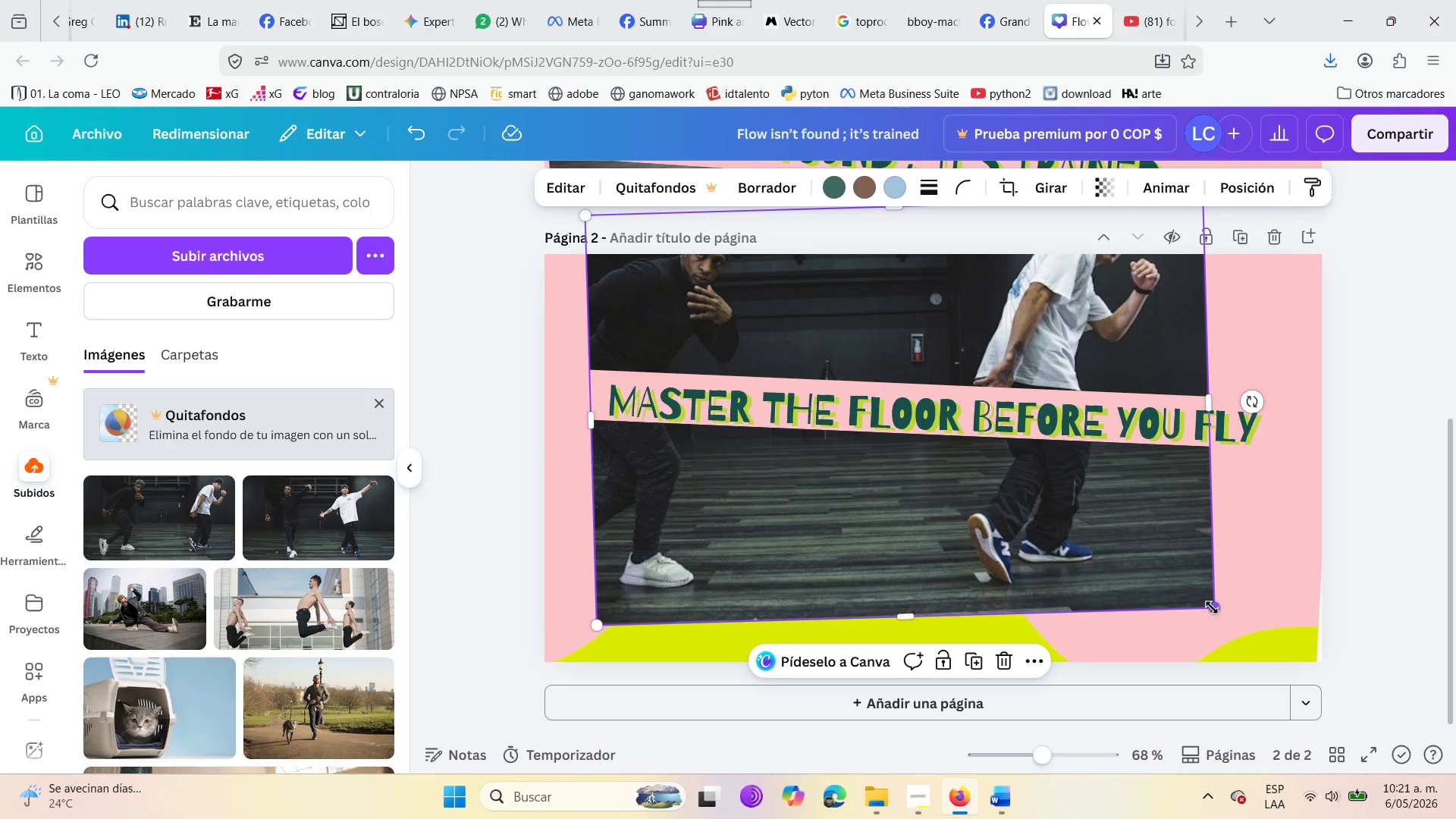 
left_click_drag(start_coordinate=[1212, 607], to_coordinate=[1307, 642])
 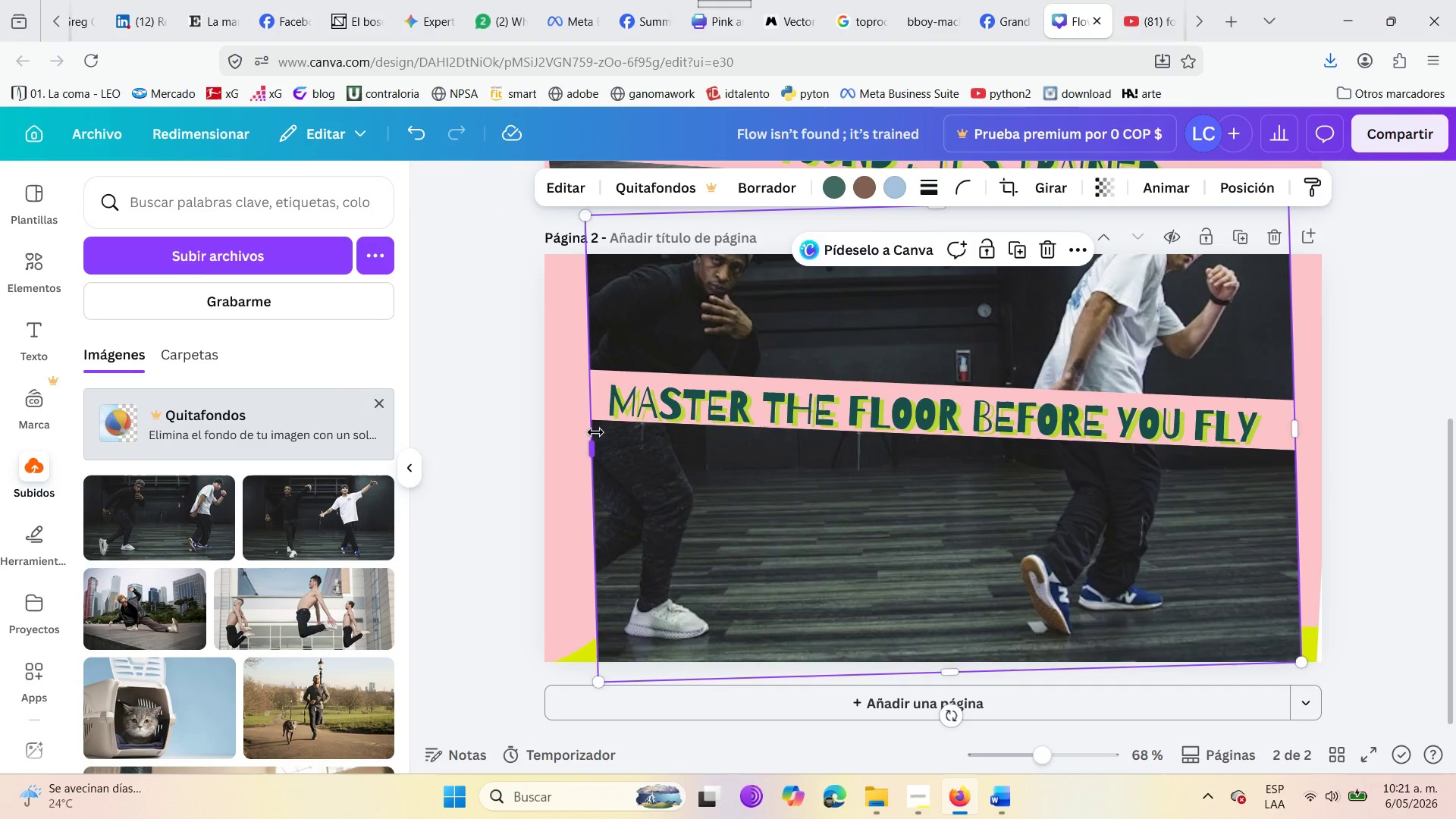 
left_click_drag(start_coordinate=[592, 444], to_coordinate=[576, 444])
 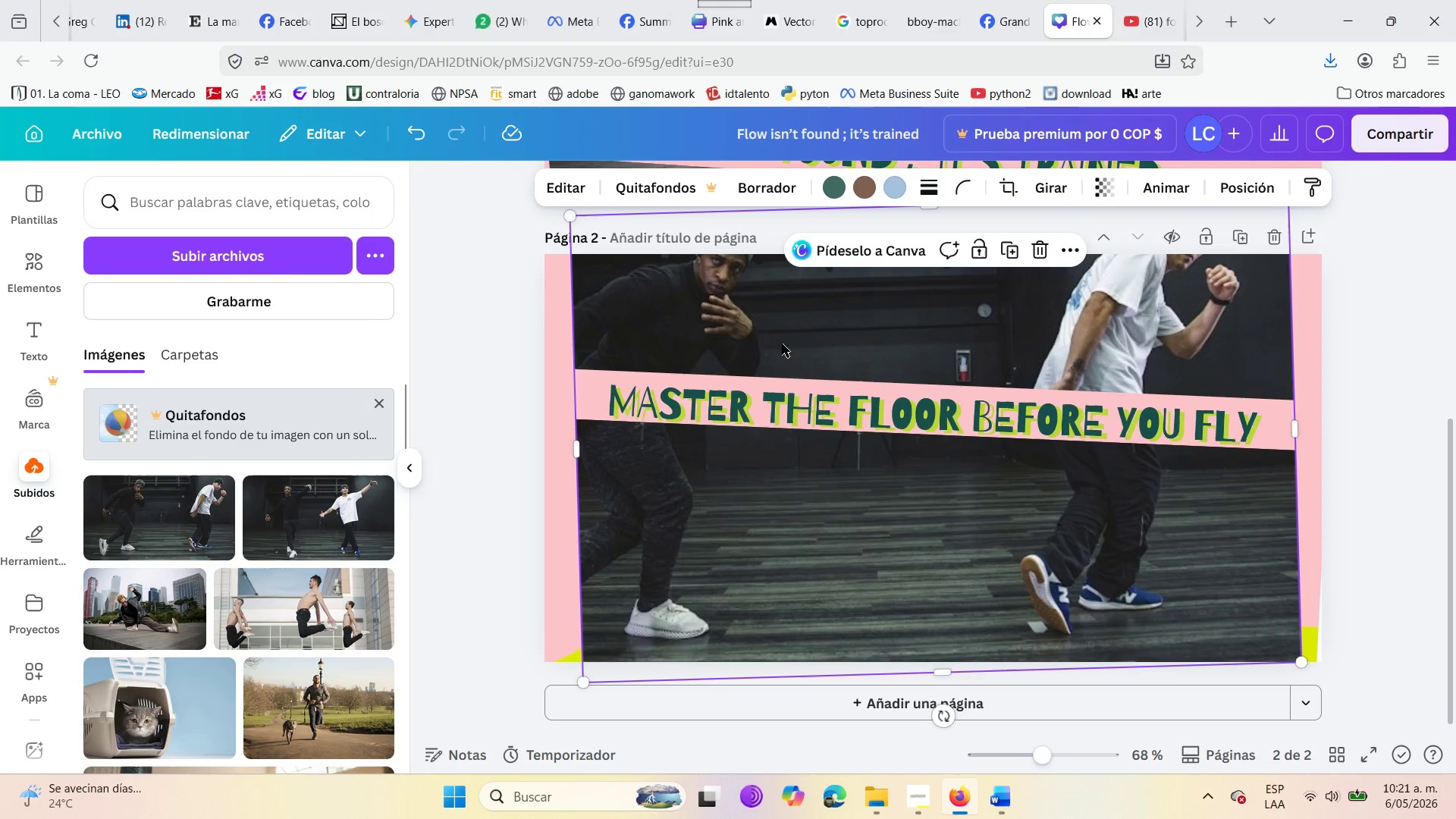 
left_click_drag(start_coordinate=[800, 426], to_coordinate=[786, 422])
 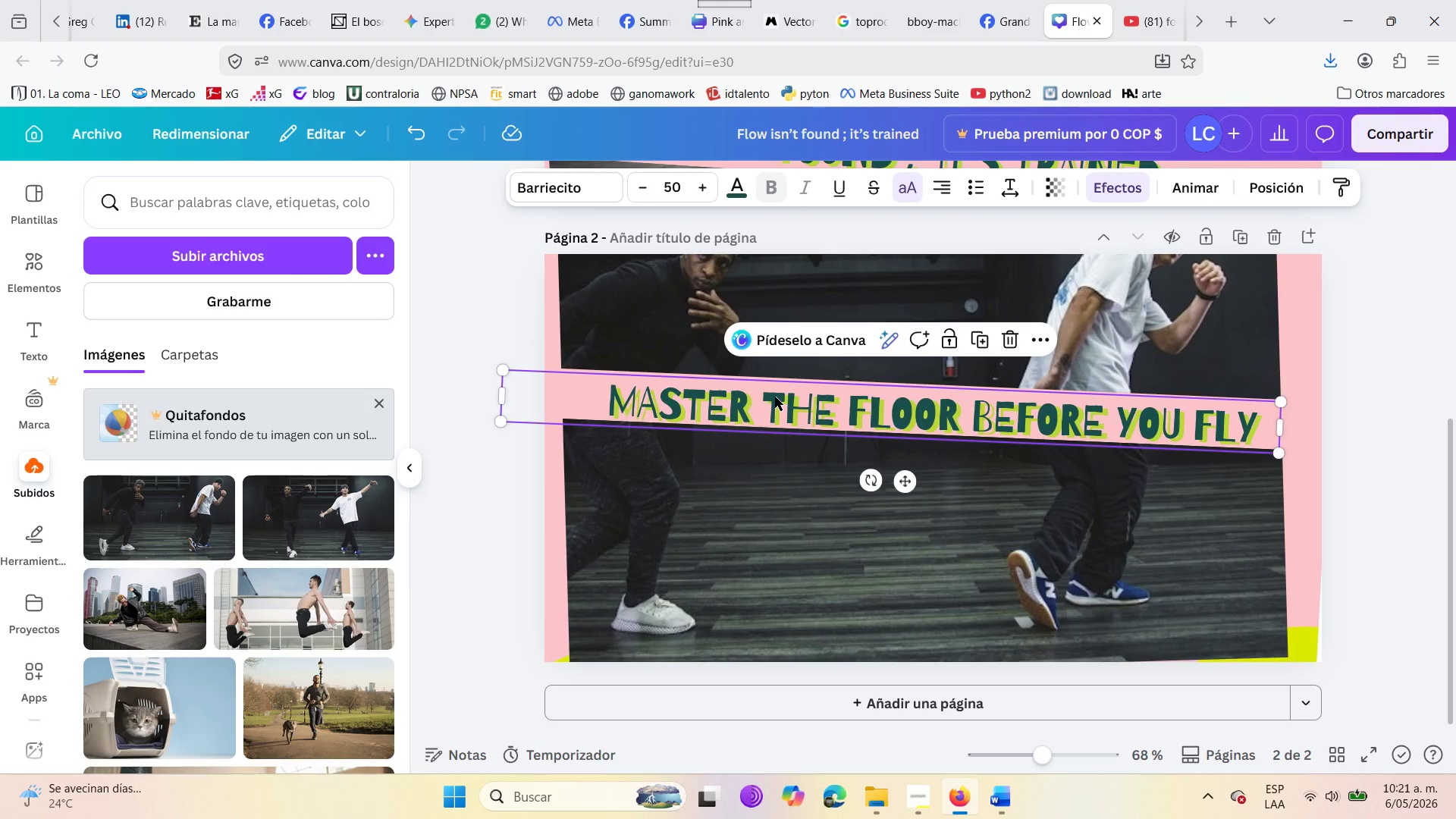 
left_click_drag(start_coordinate=[775, 397], to_coordinate=[777, 423])
 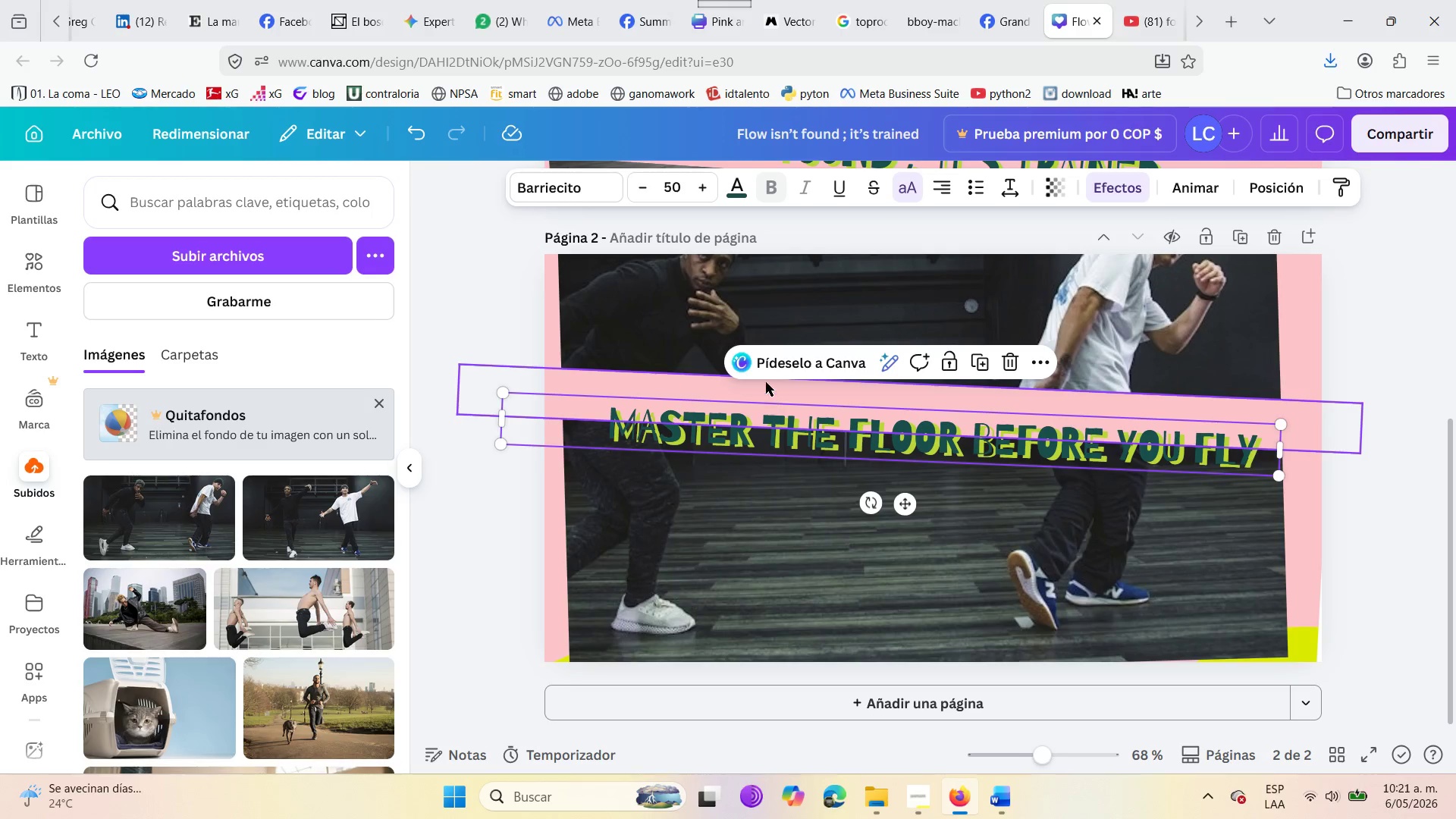 
left_click([765, 381])
 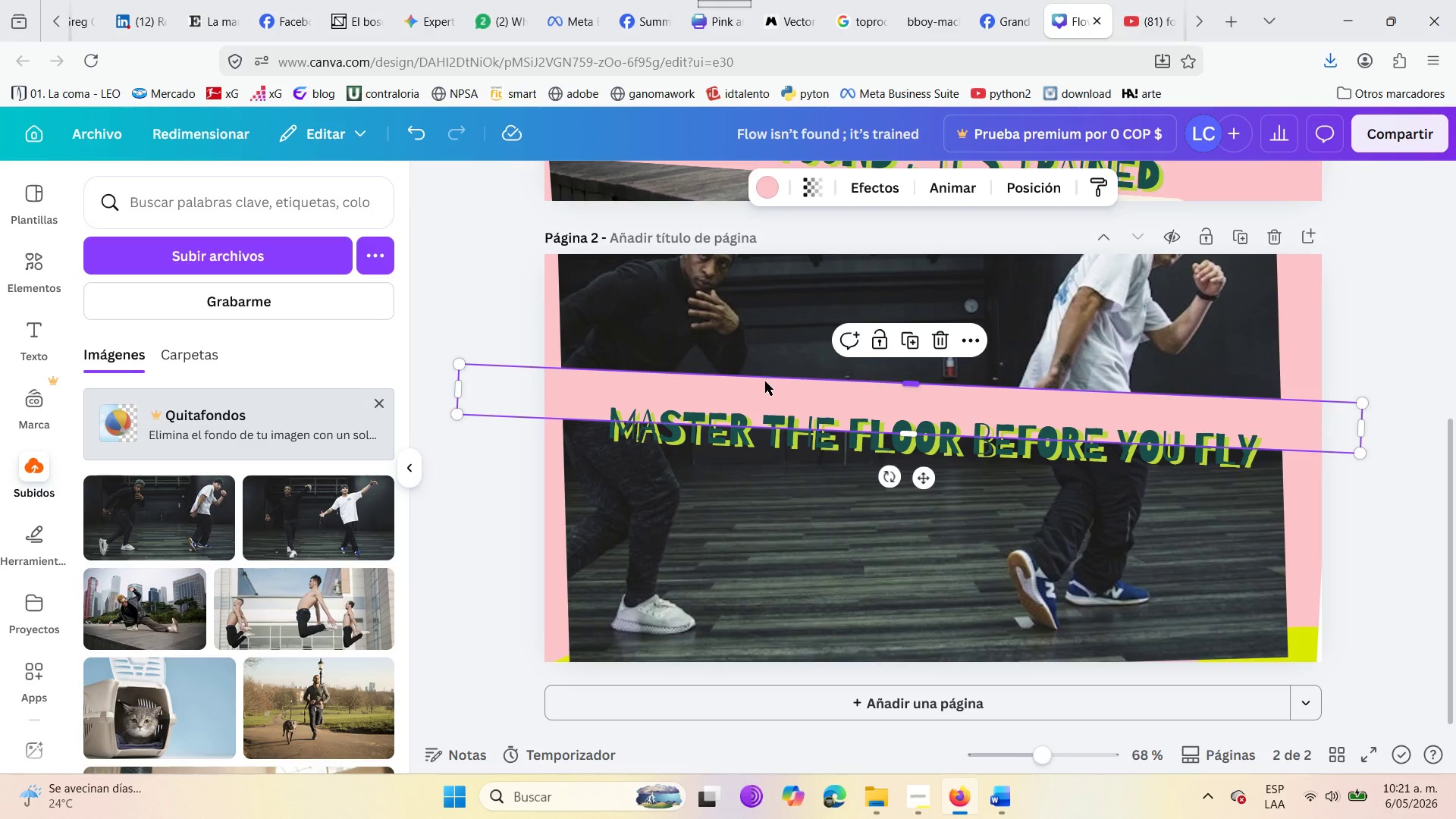 
left_click_drag(start_coordinate=[765, 384], to_coordinate=[764, 375])
 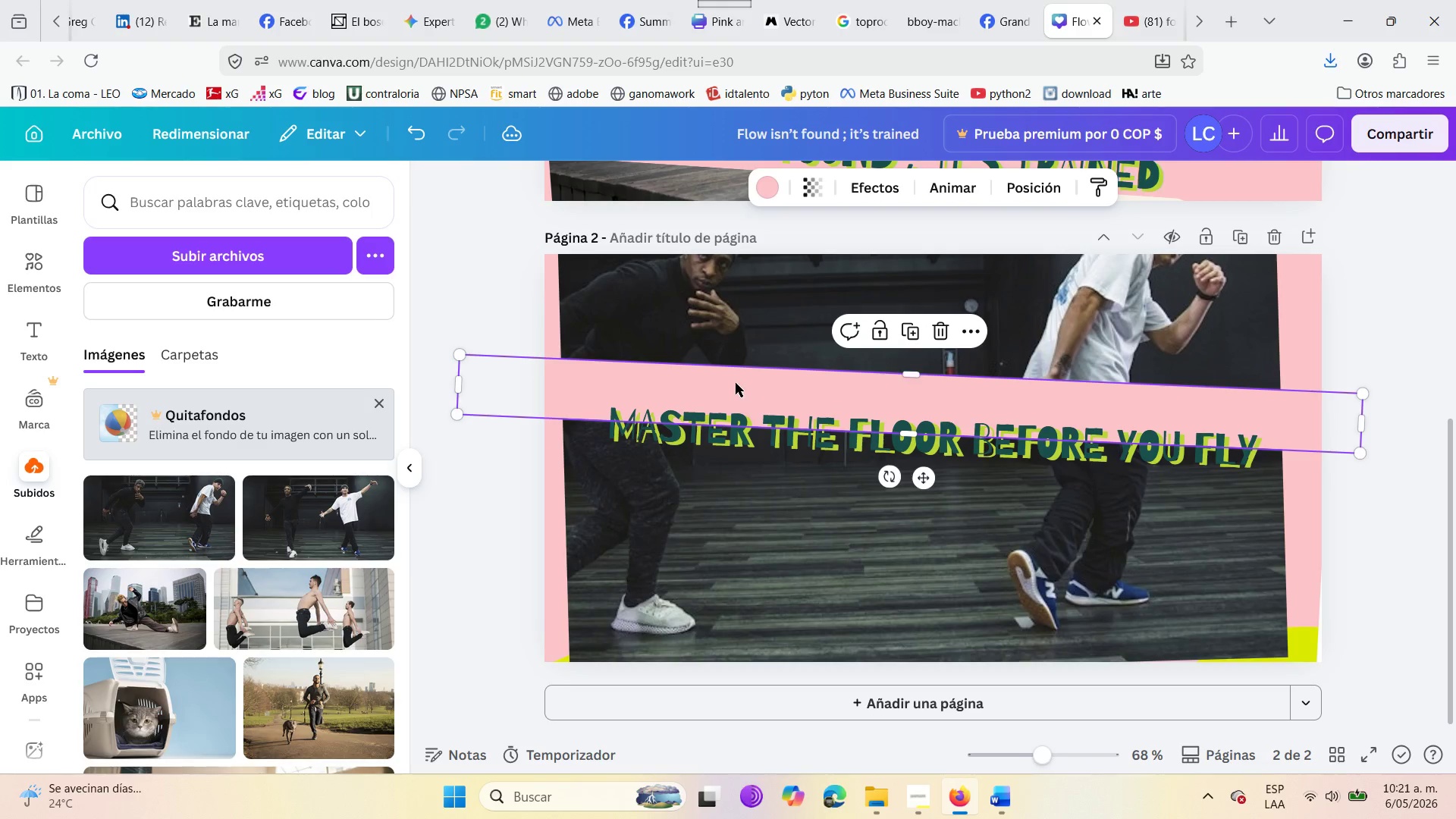 
left_click([736, 383])
 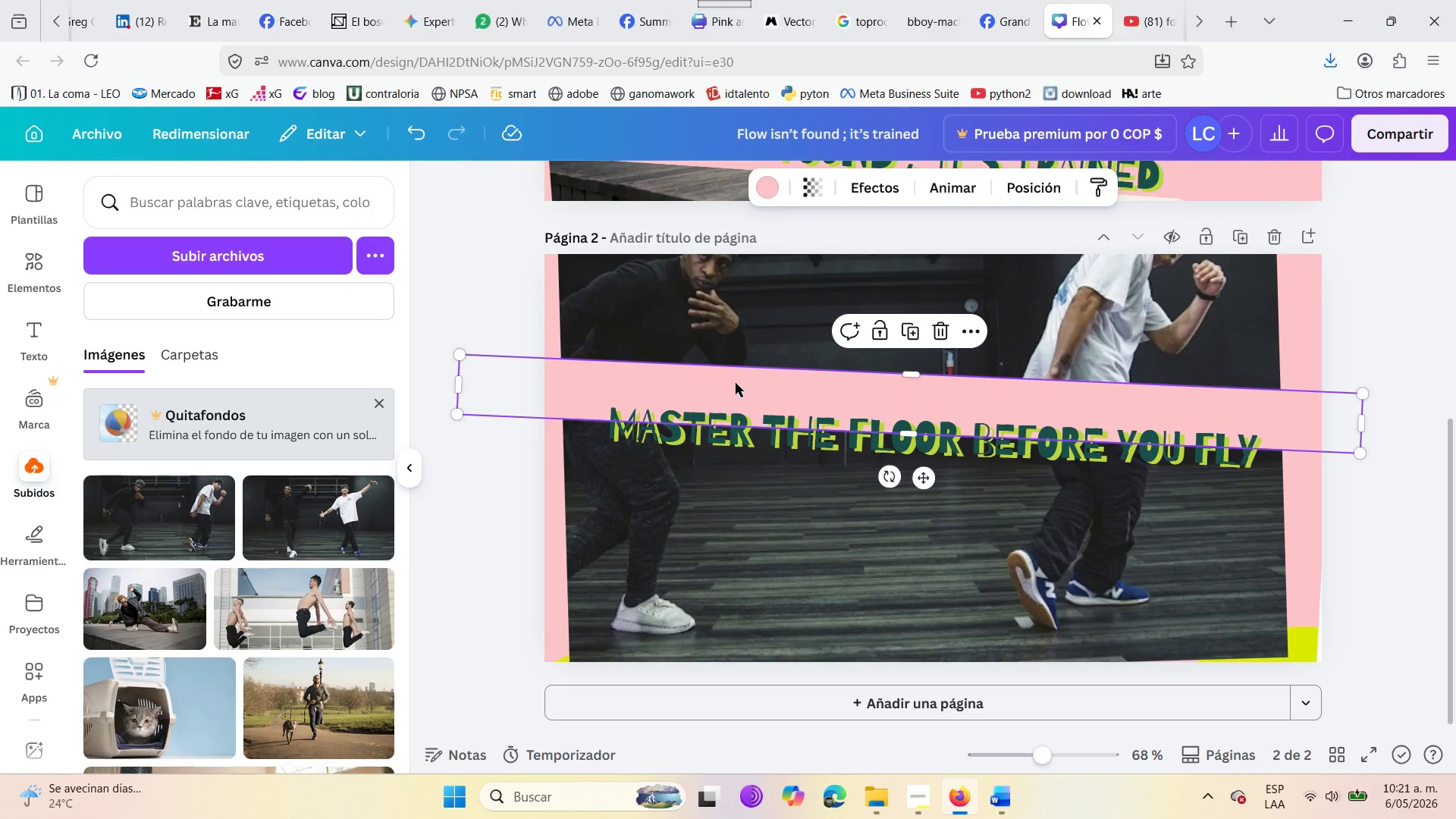 
left_click_drag(start_coordinate=[736, 383], to_coordinate=[740, 416])
 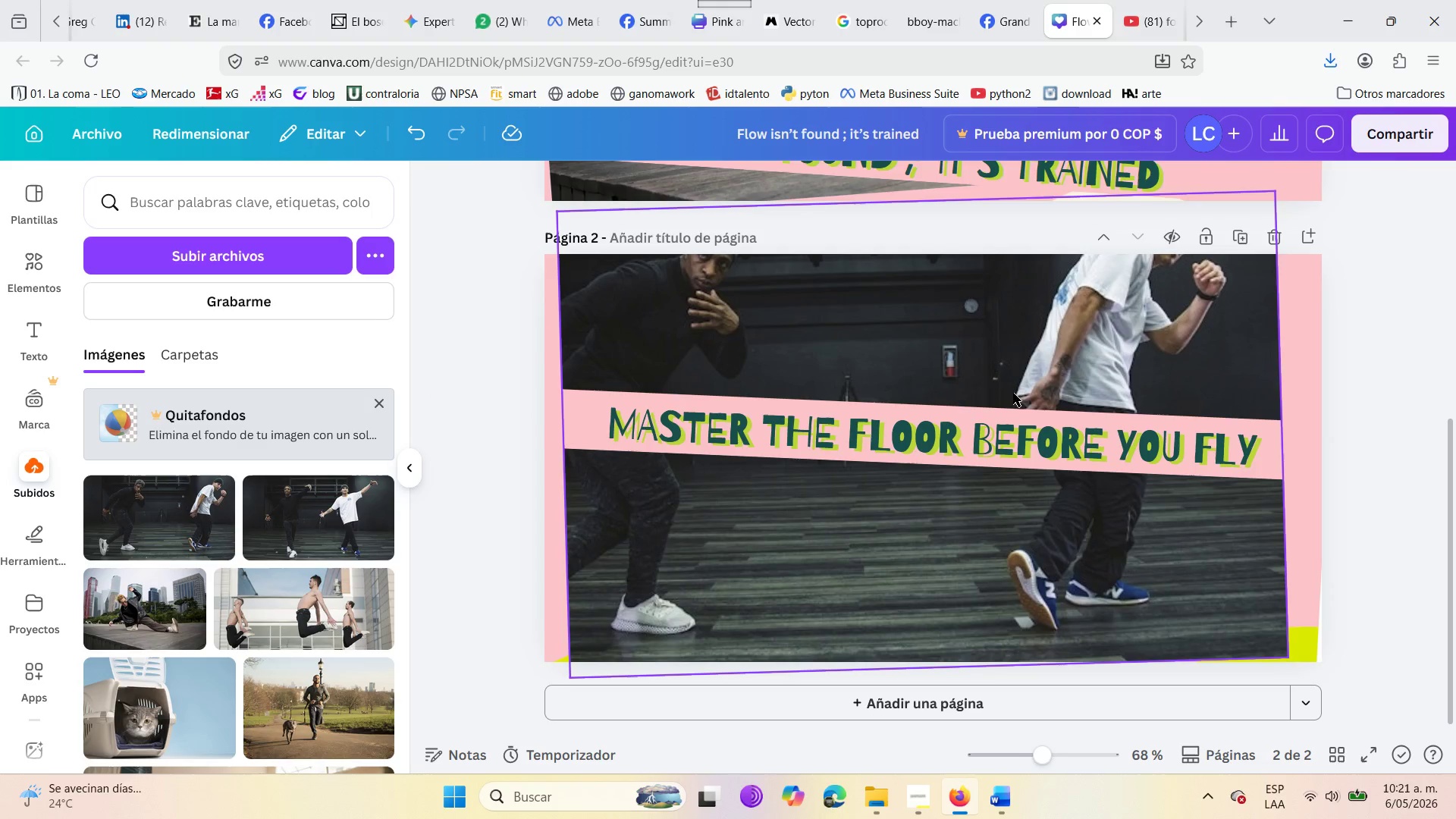 
left_click([862, 312])
 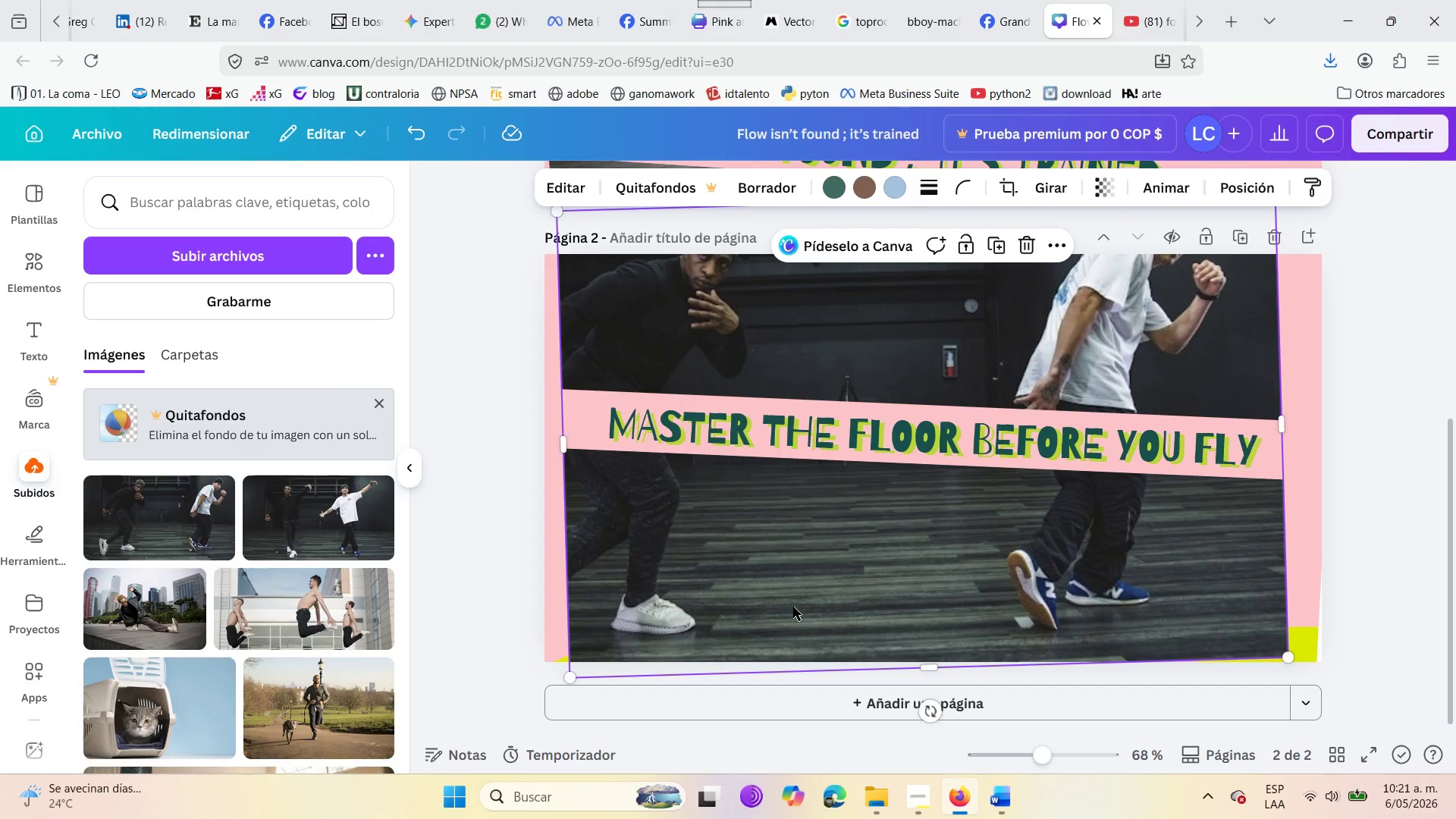 
double_click([788, 579])
 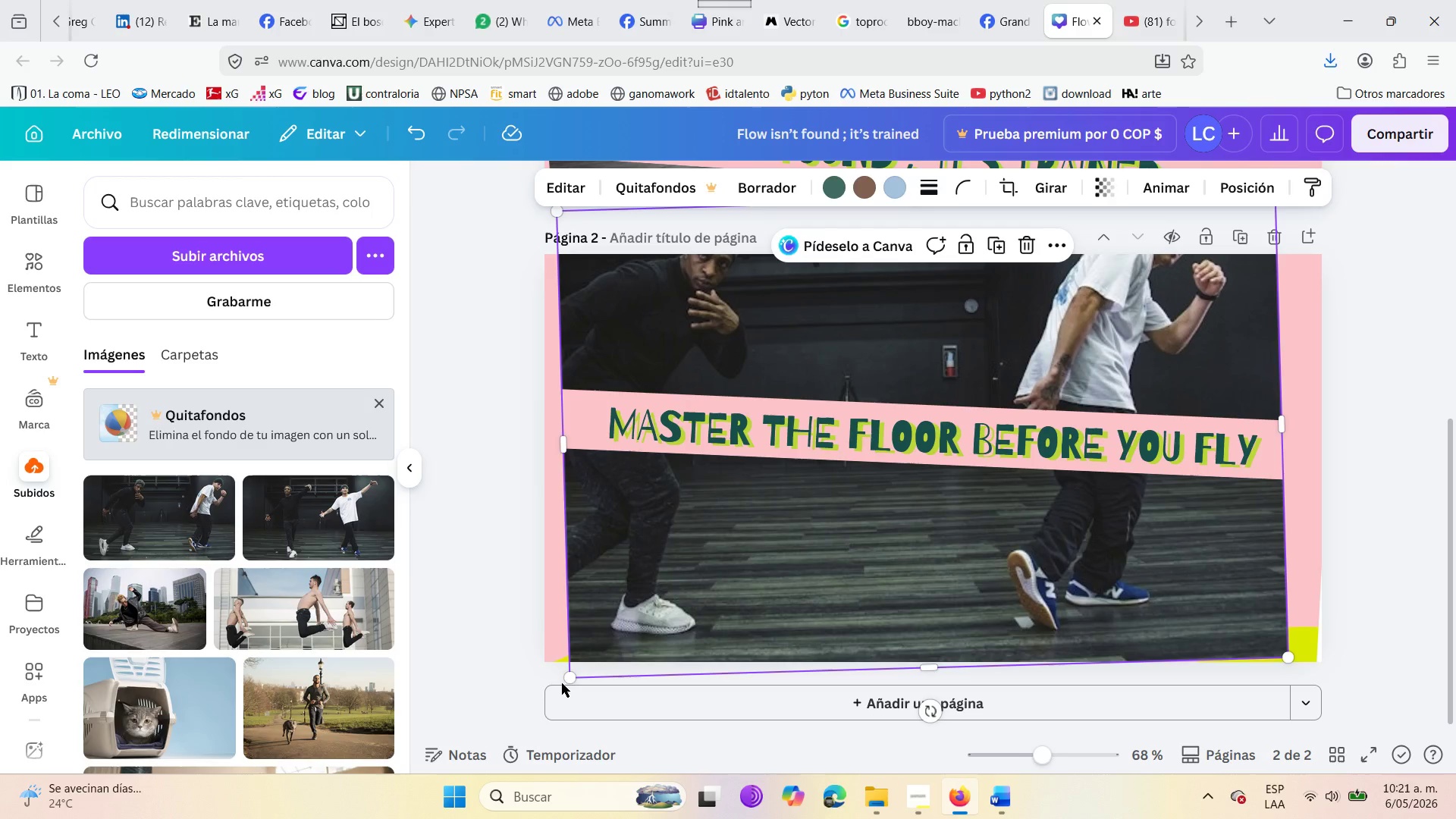 
left_click_drag(start_coordinate=[568, 682], to_coordinate=[550, 648])
 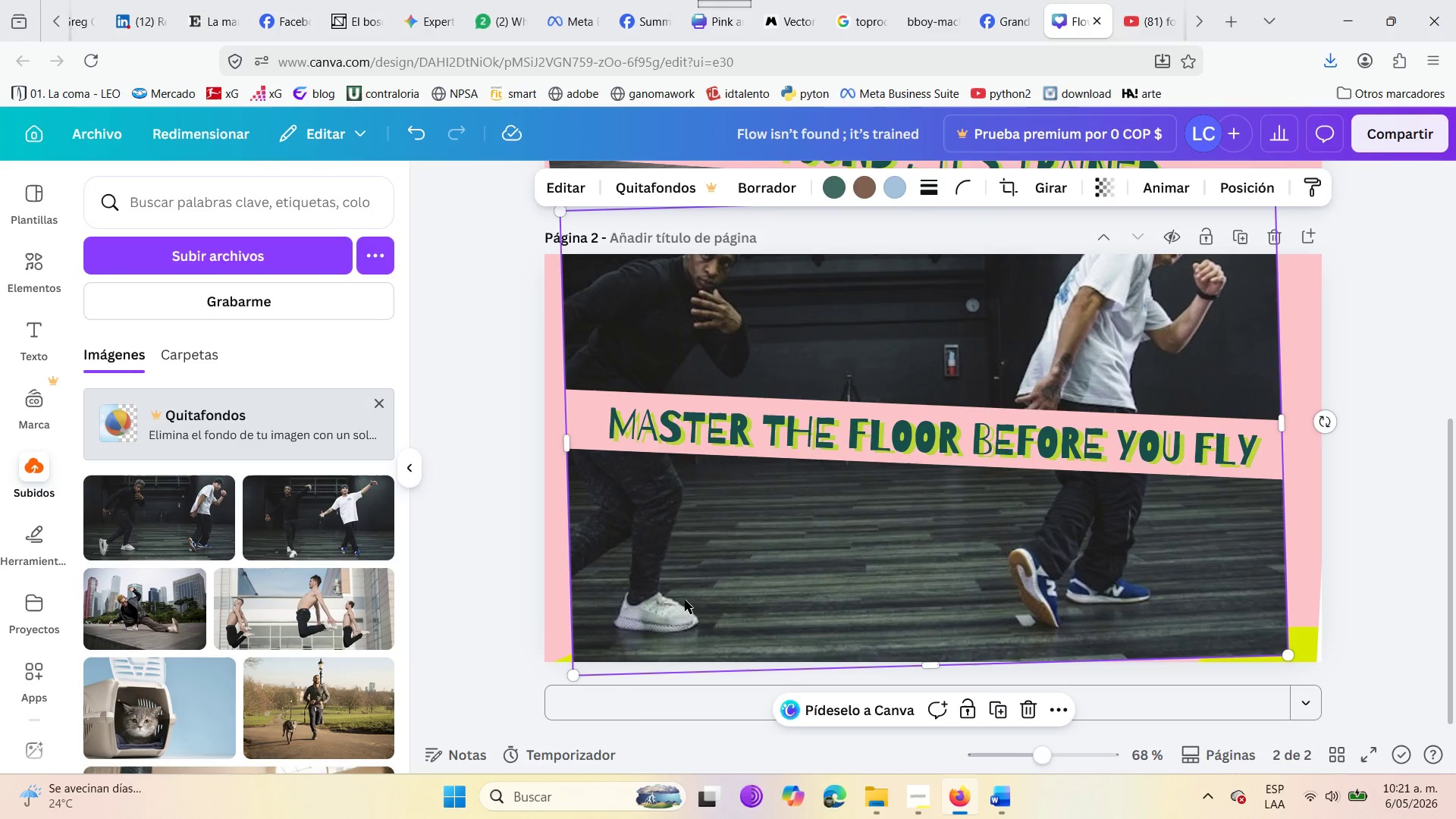 
double_click([685, 600])
 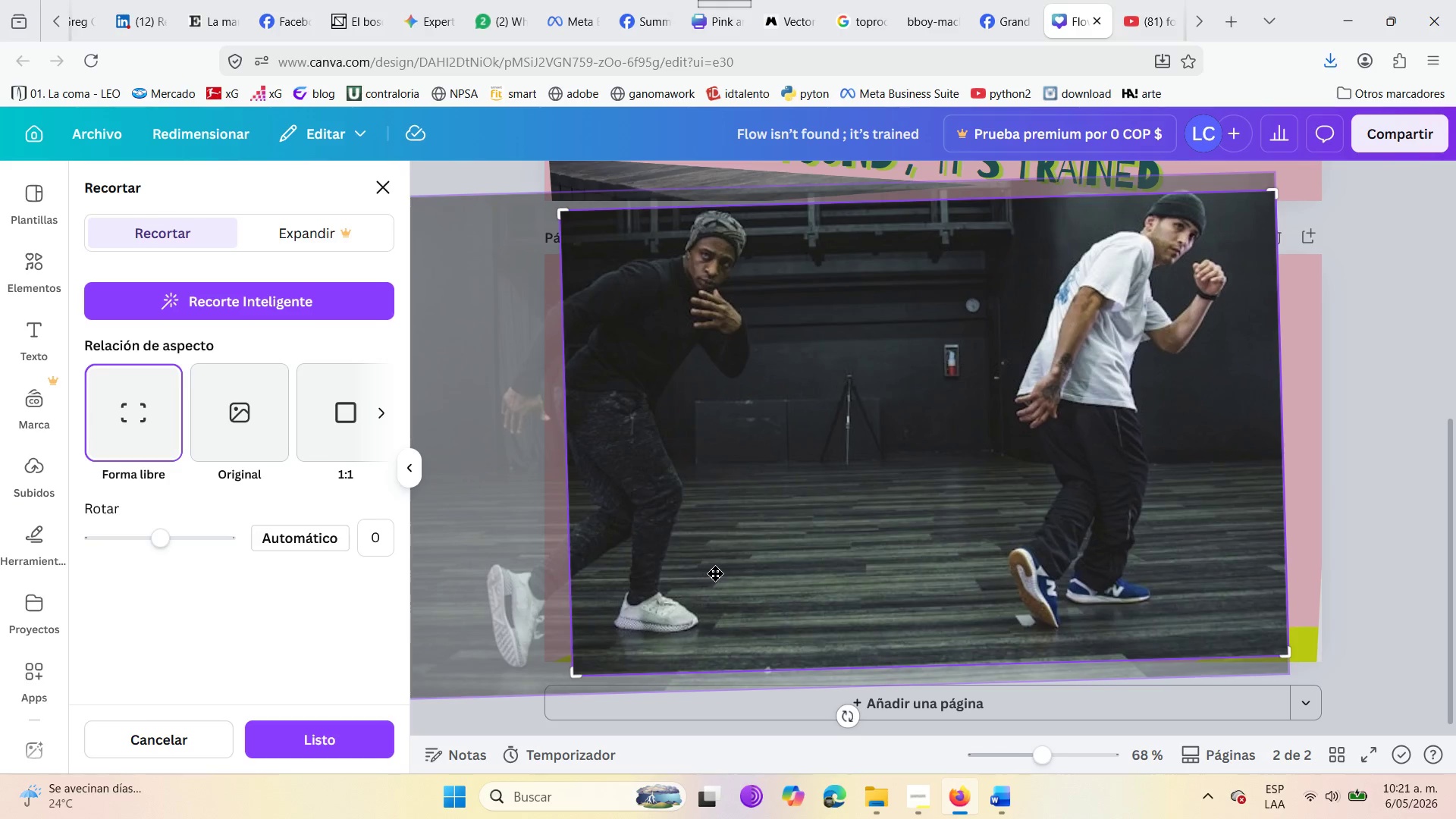 
left_click_drag(start_coordinate=[730, 573], to_coordinate=[883, 550])
 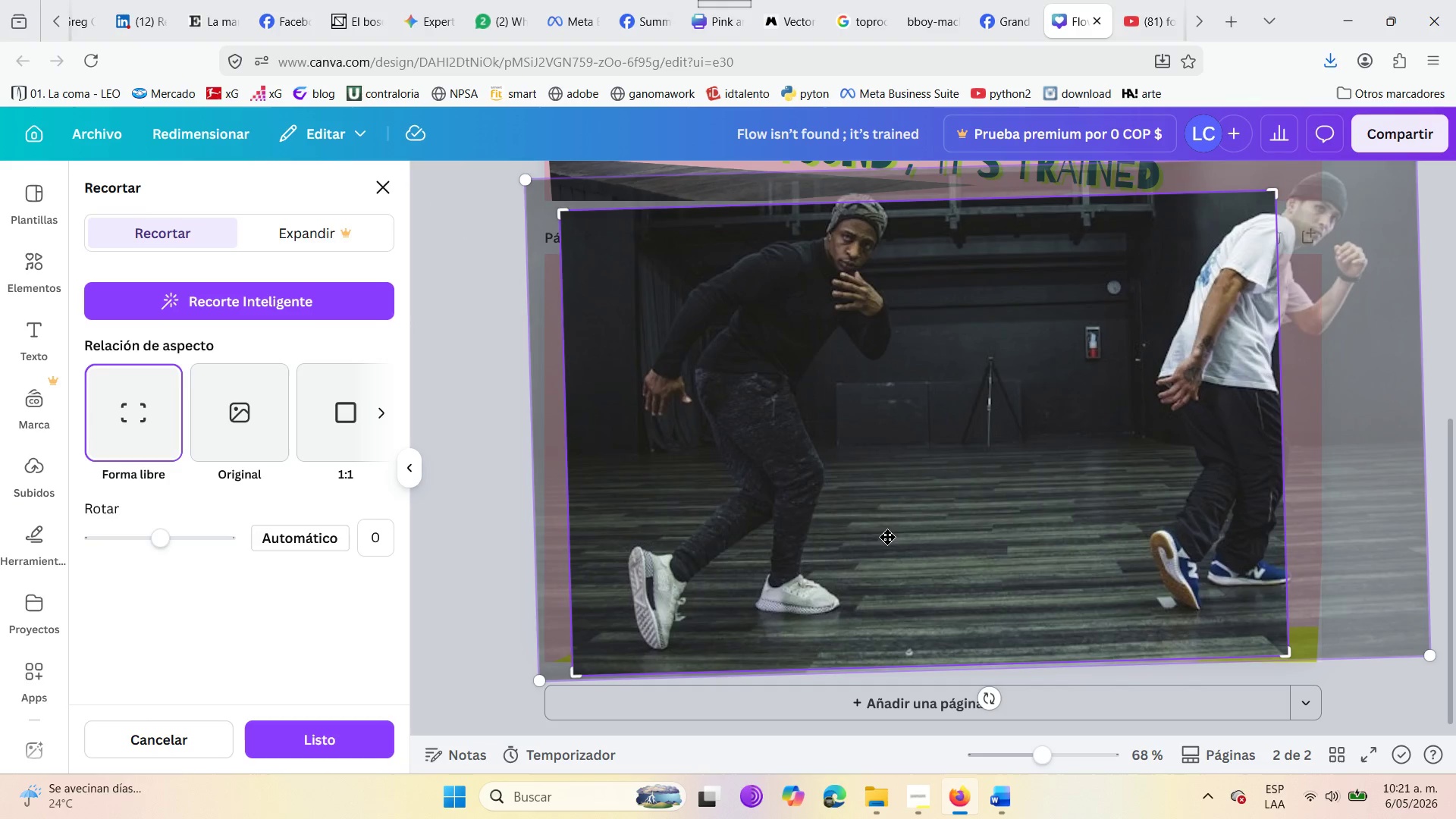 
left_click_drag(start_coordinate=[903, 537], to_coordinate=[875, 537])
 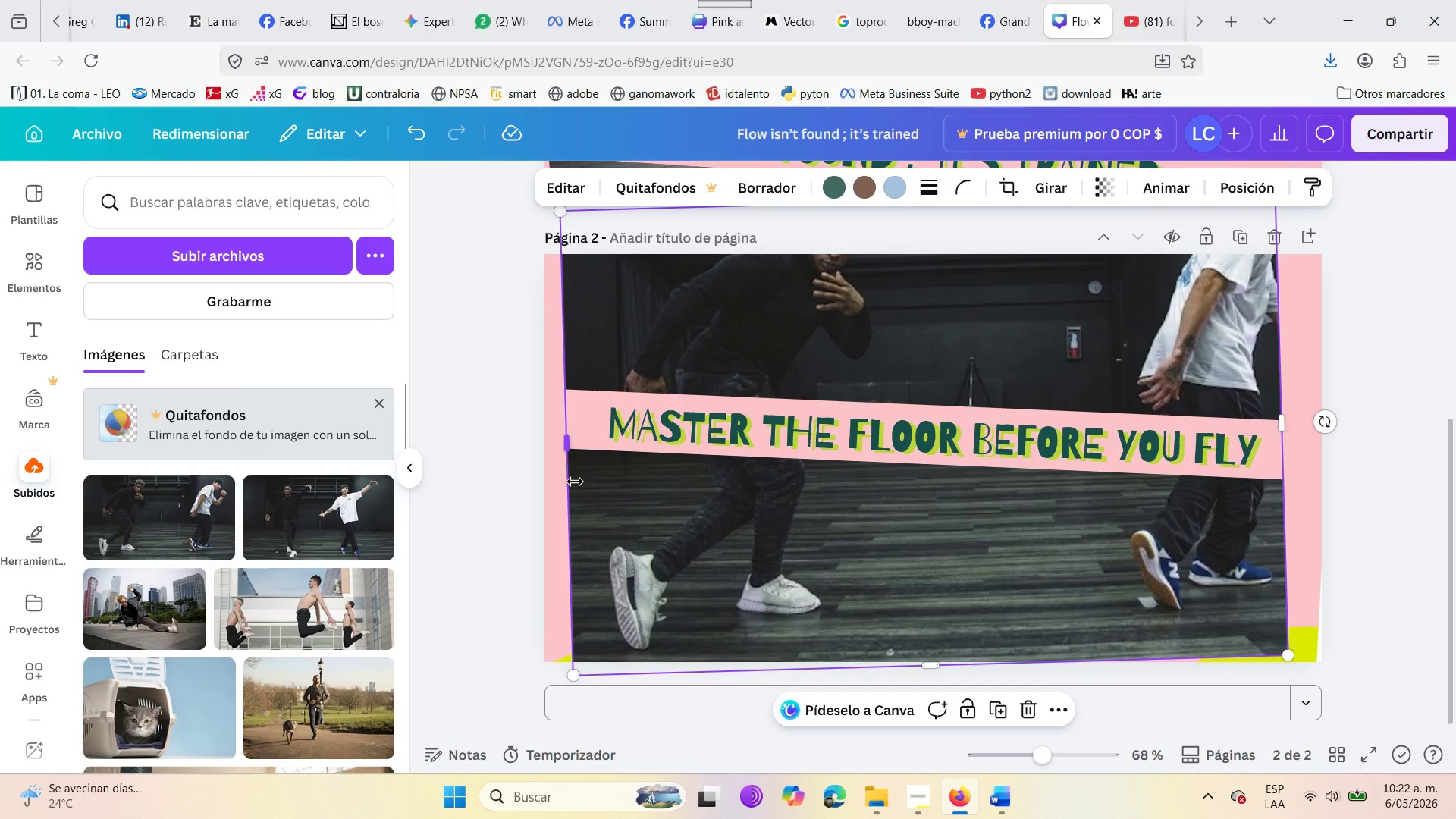 
left_click([494, 488])
 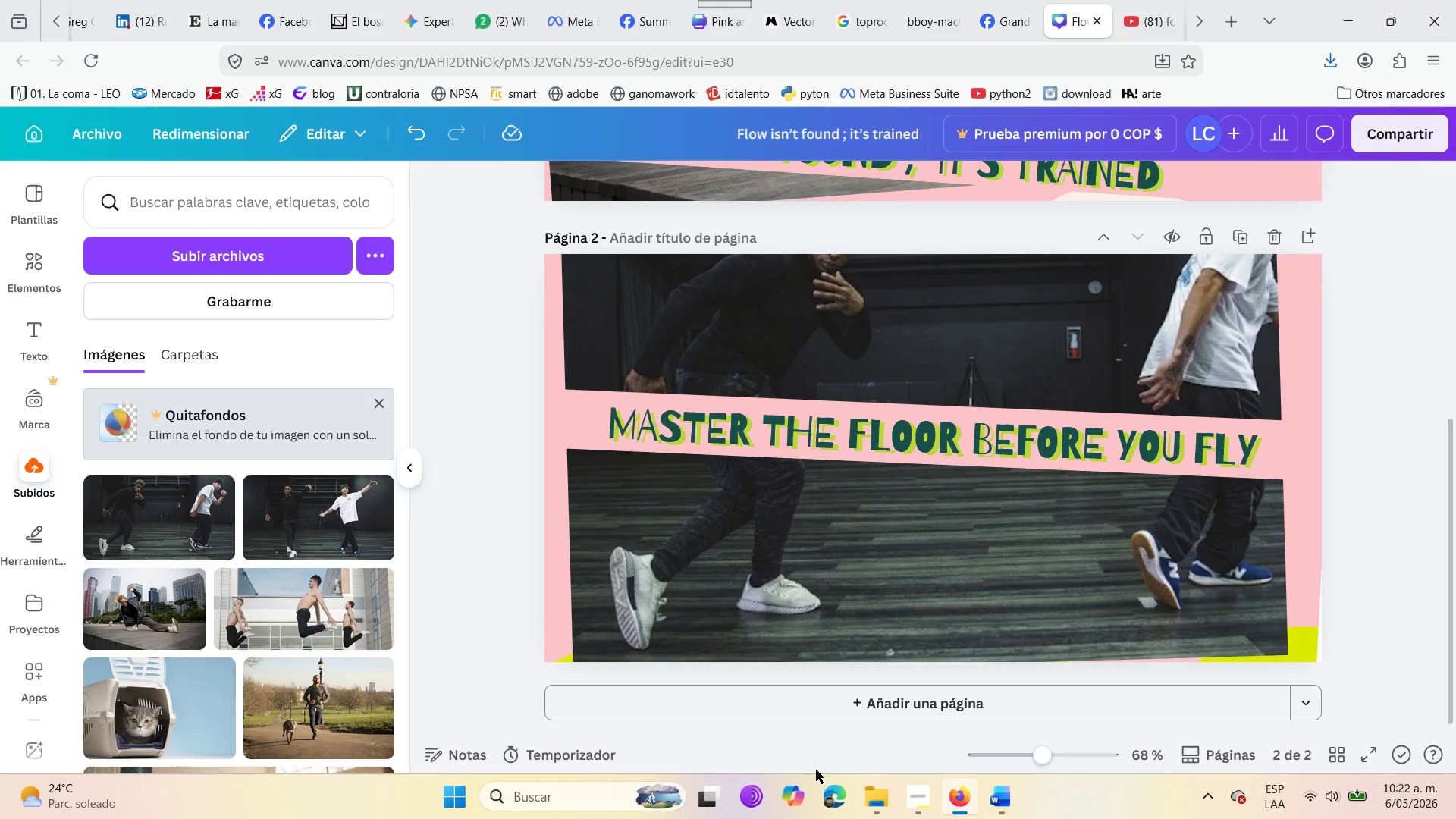 
wait(21.61)
 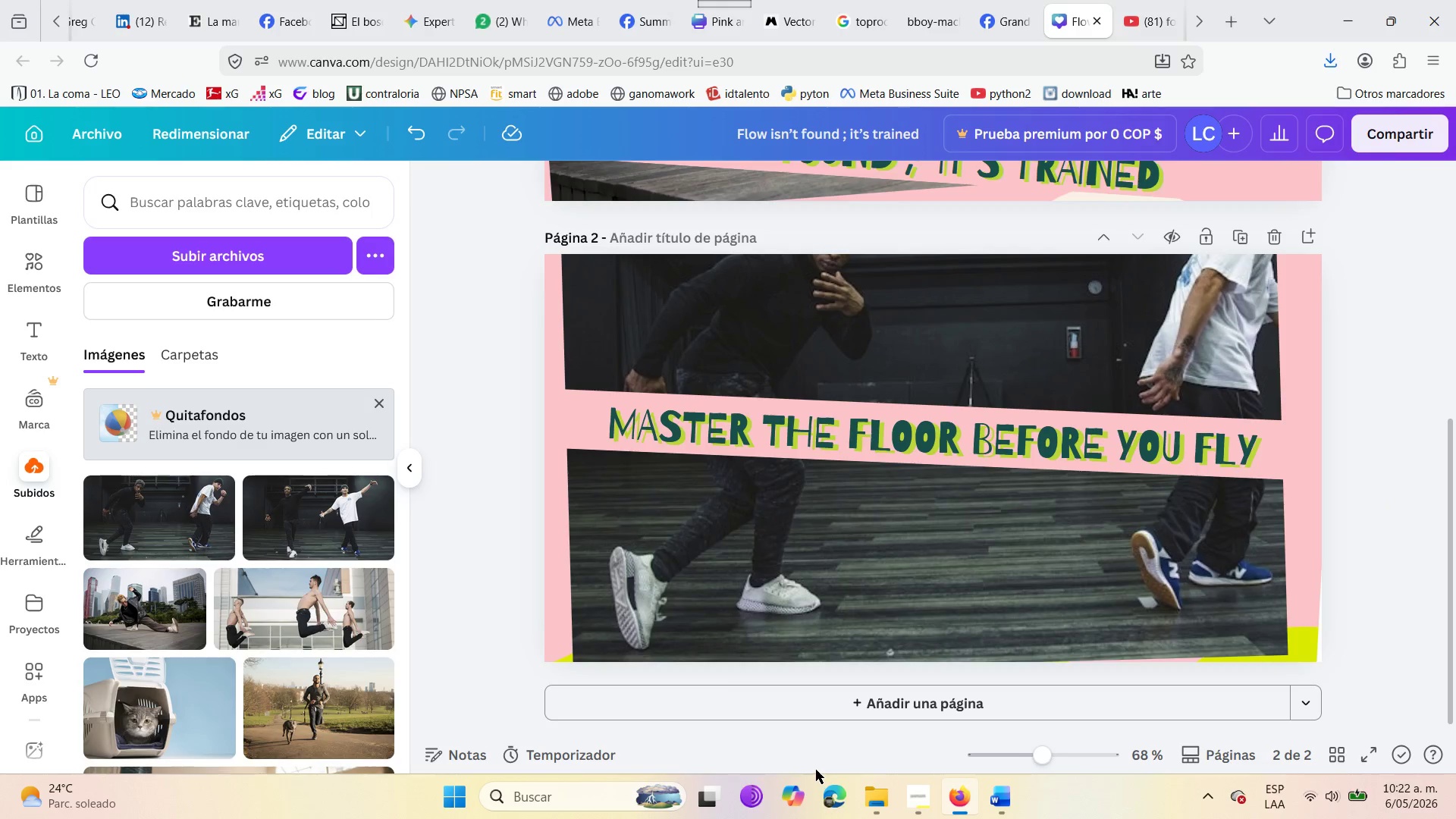 
left_click([606, 521])
 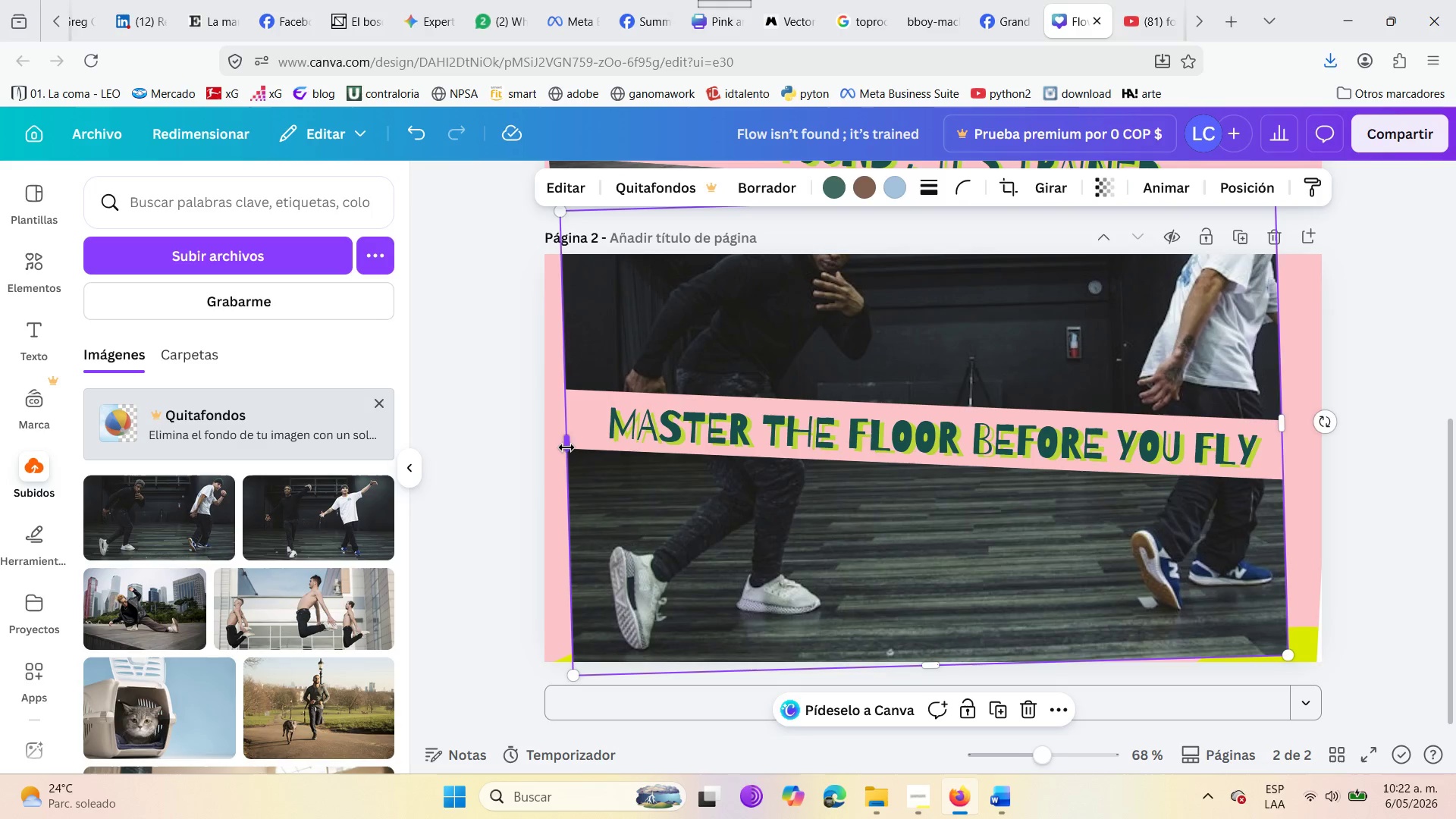 
left_click_drag(start_coordinate=[566, 447], to_coordinate=[529, 457])
 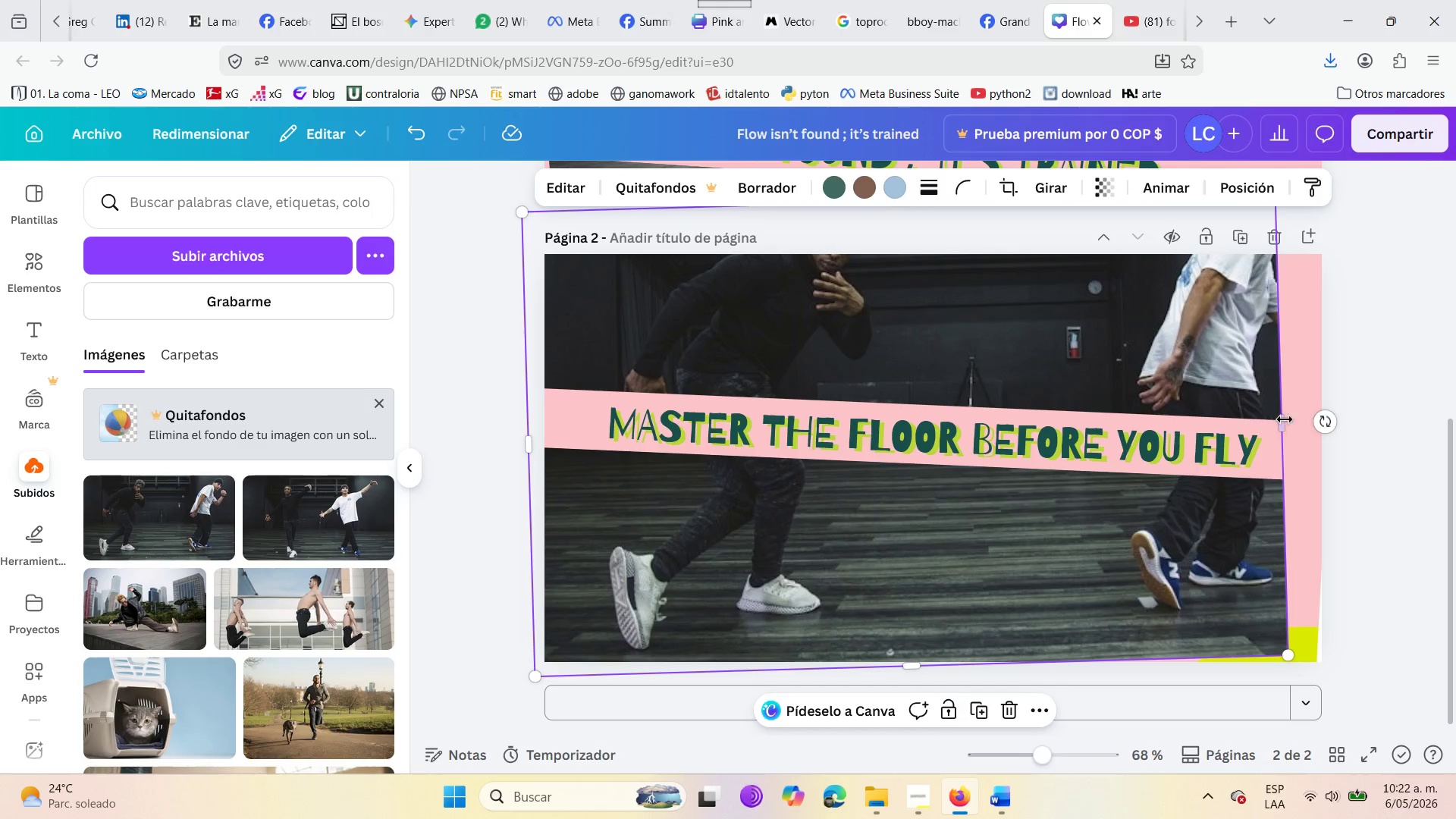 
left_click_drag(start_coordinate=[1285, 419], to_coordinate=[1364, 412])
 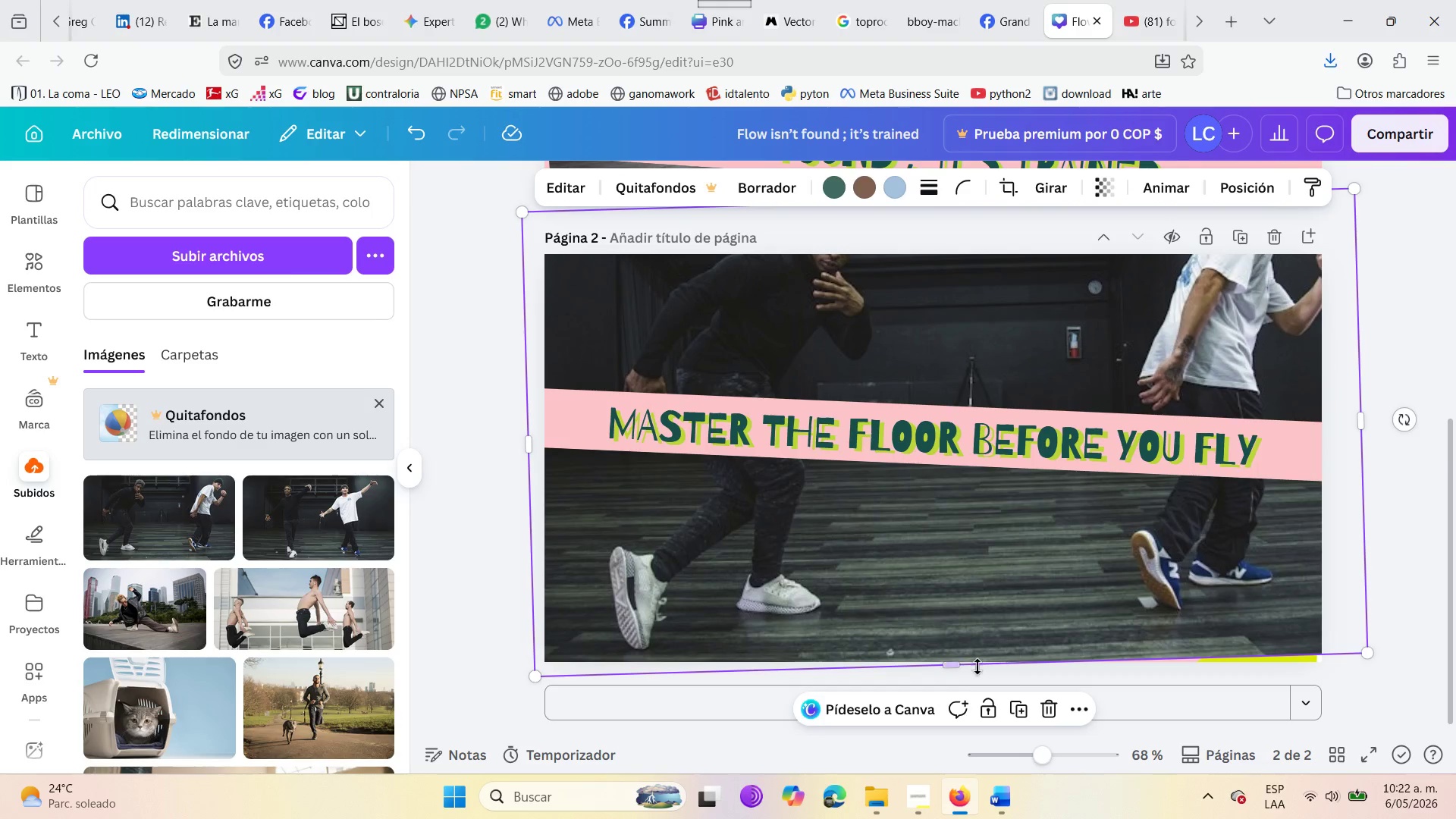 
left_click_drag(start_coordinate=[952, 665], to_coordinate=[945, 646])
 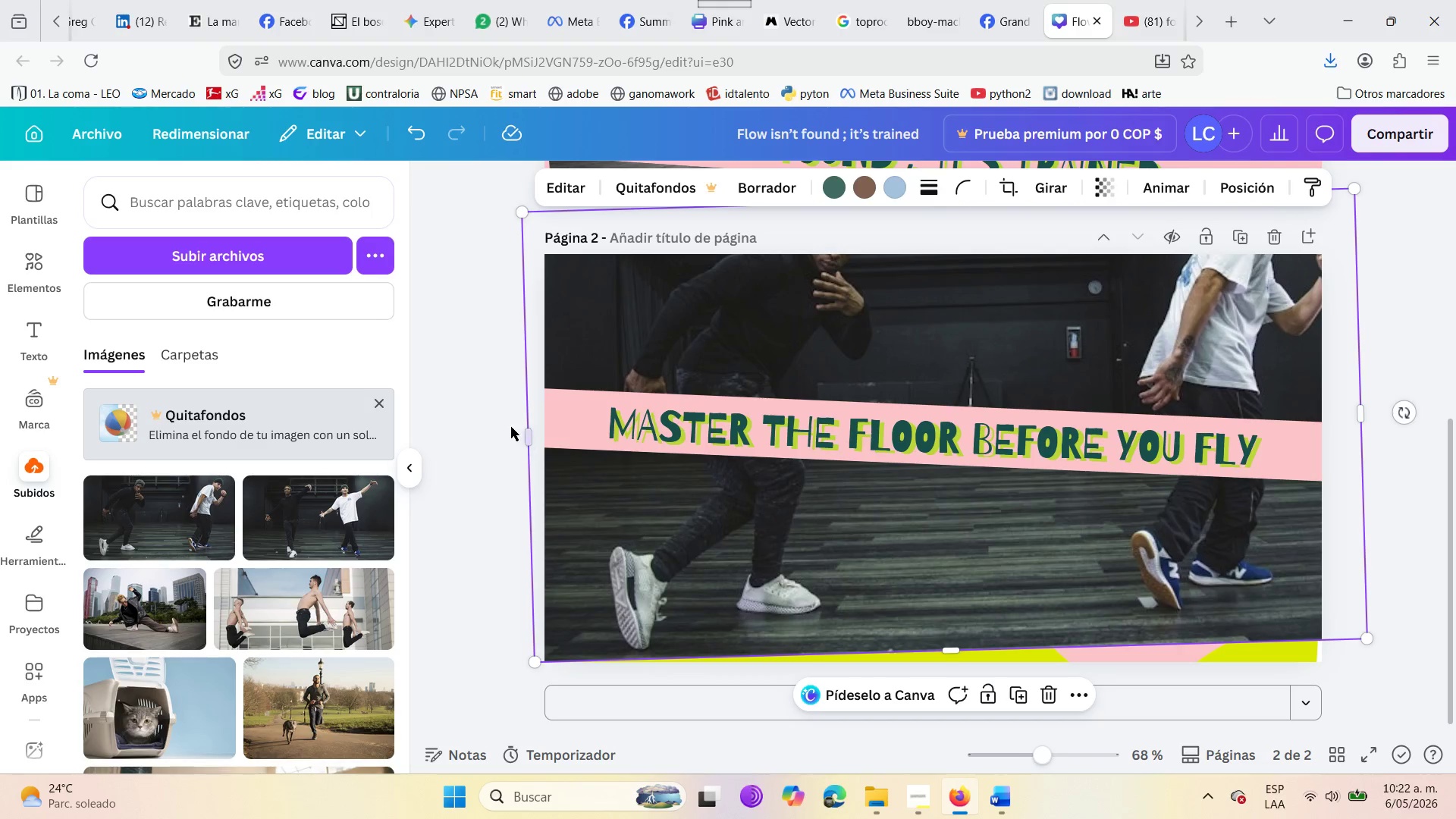 
left_click([500, 413])
 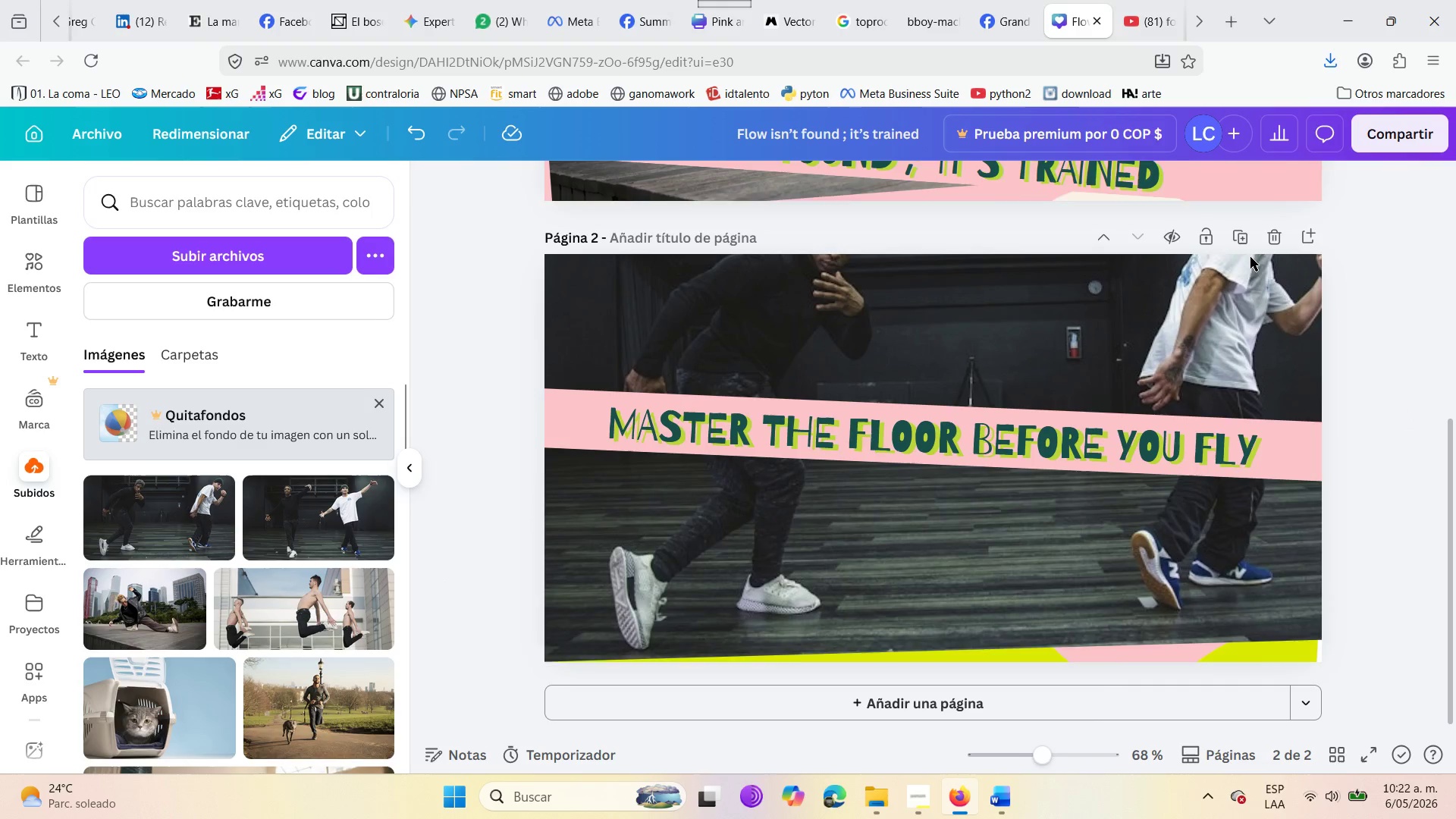 
left_click([1362, 135])
 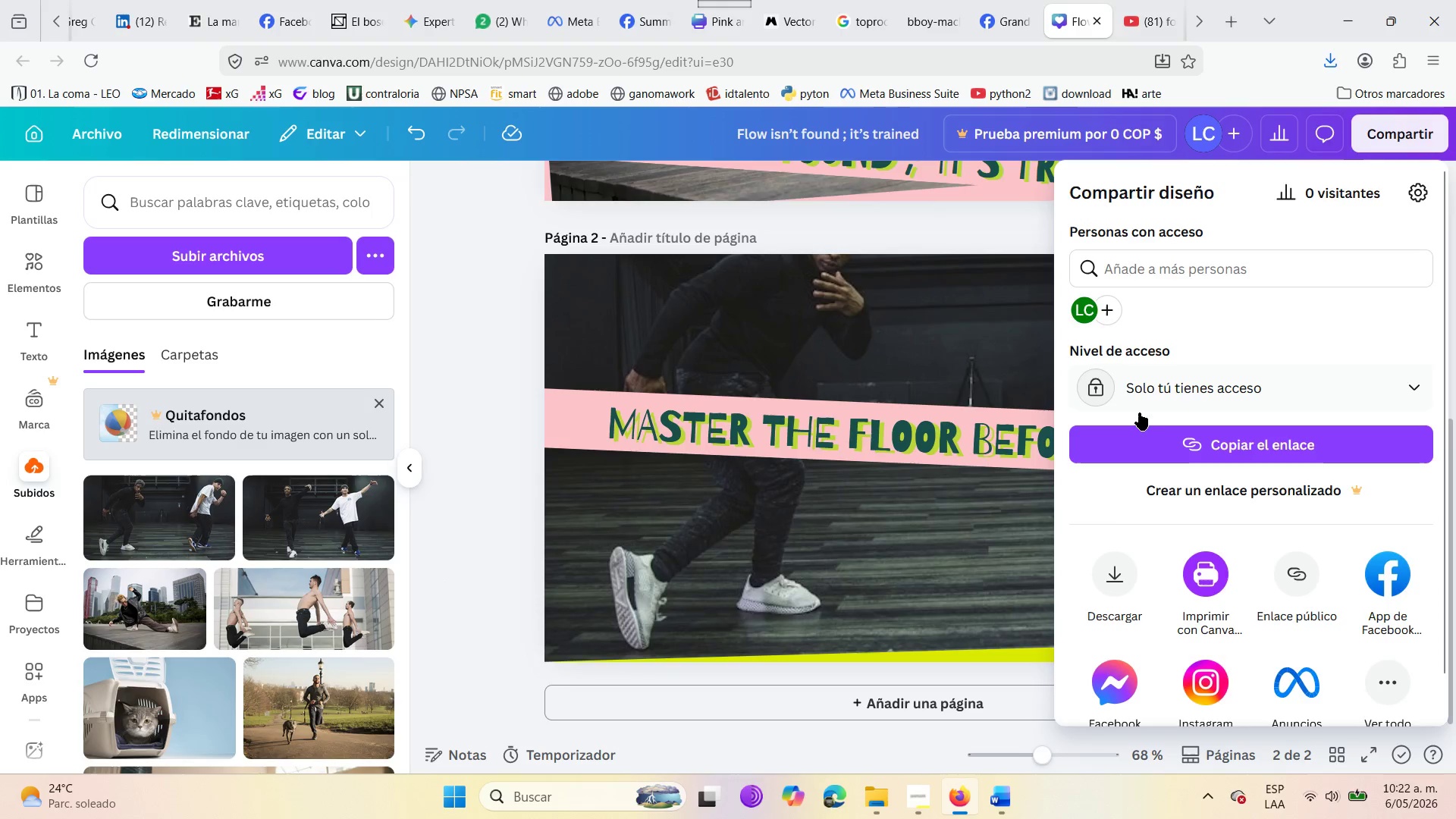 
left_click([1121, 601])
 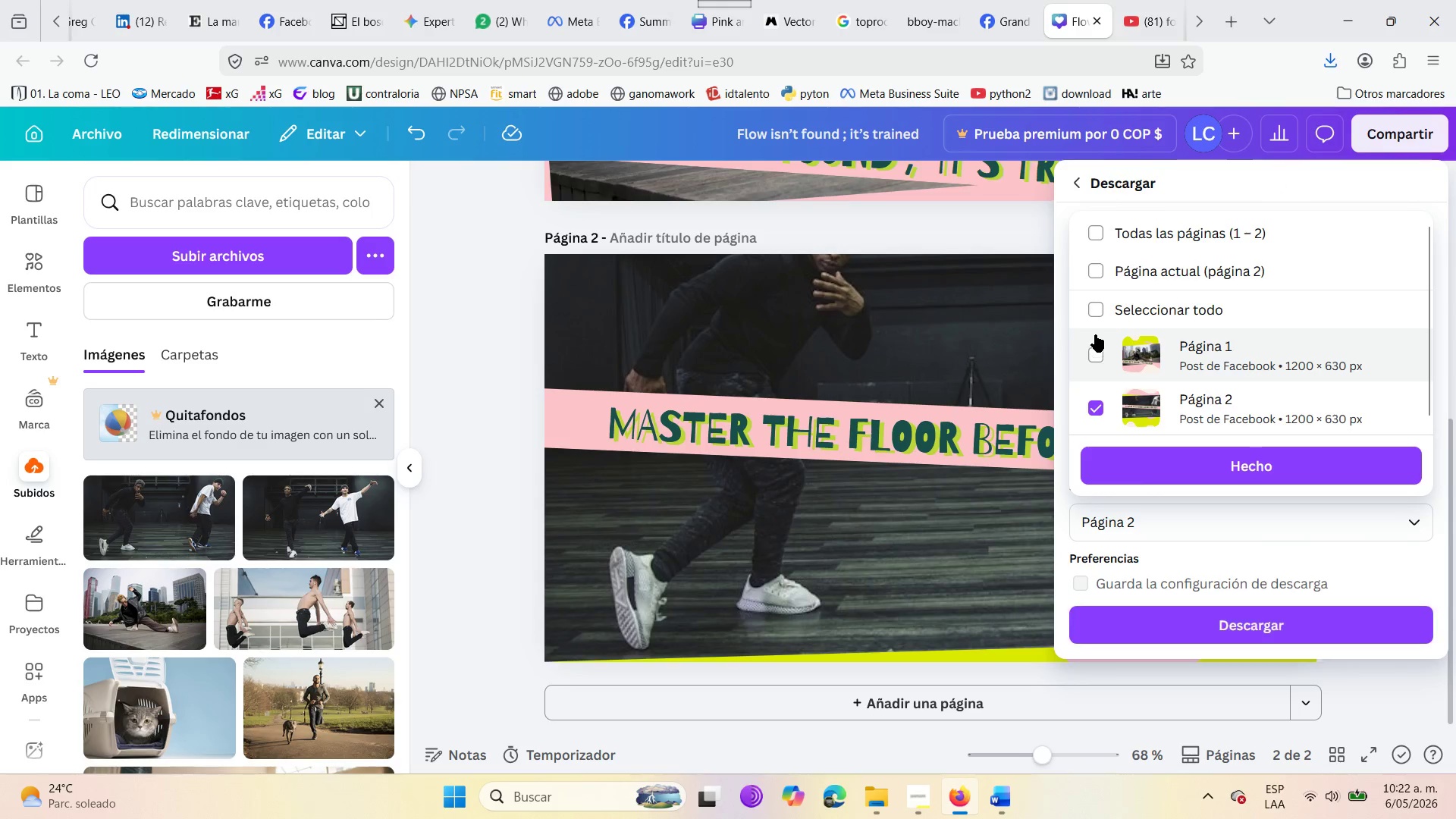 
wait(6.92)
 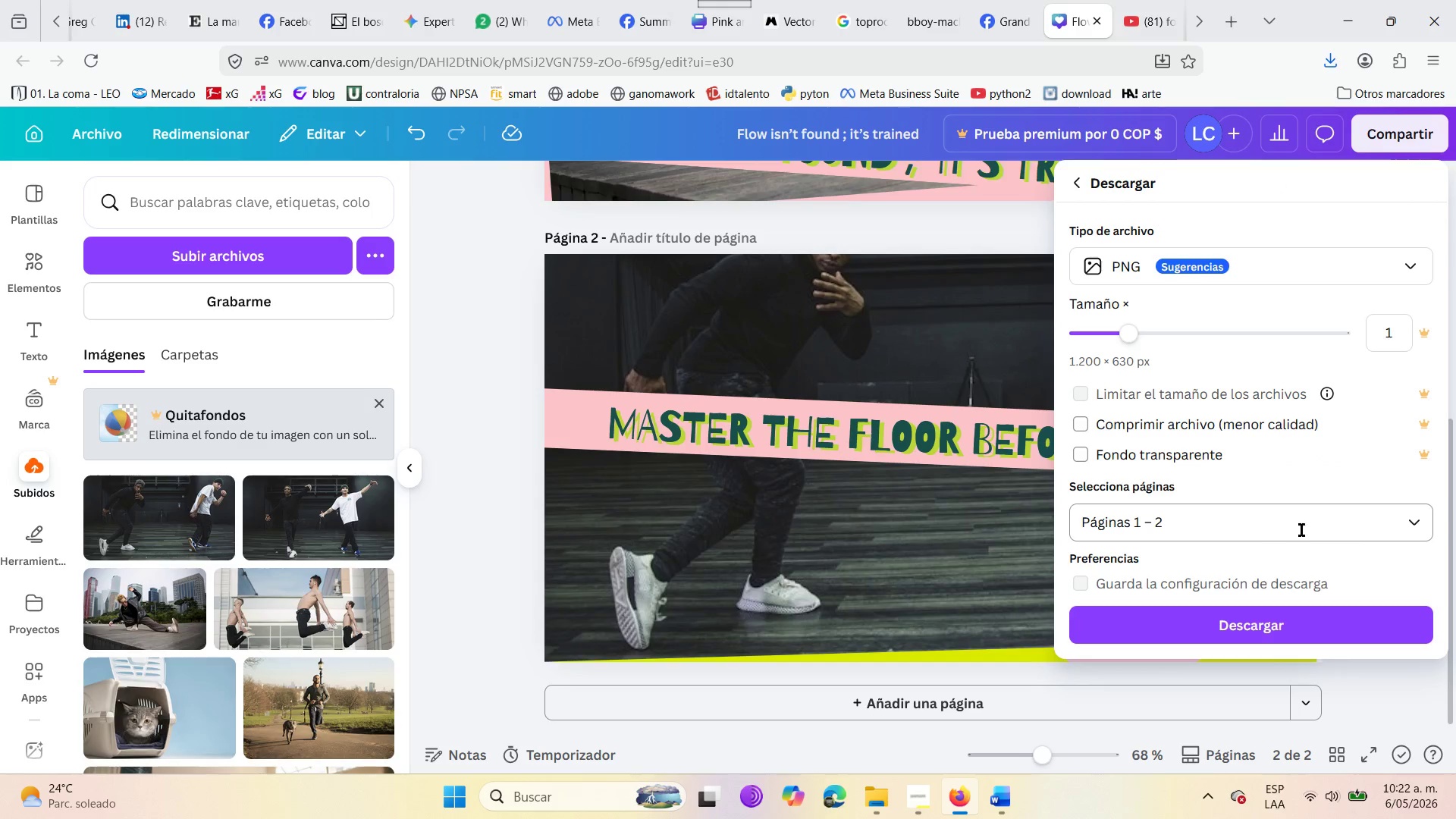 
left_click([1240, 477])
 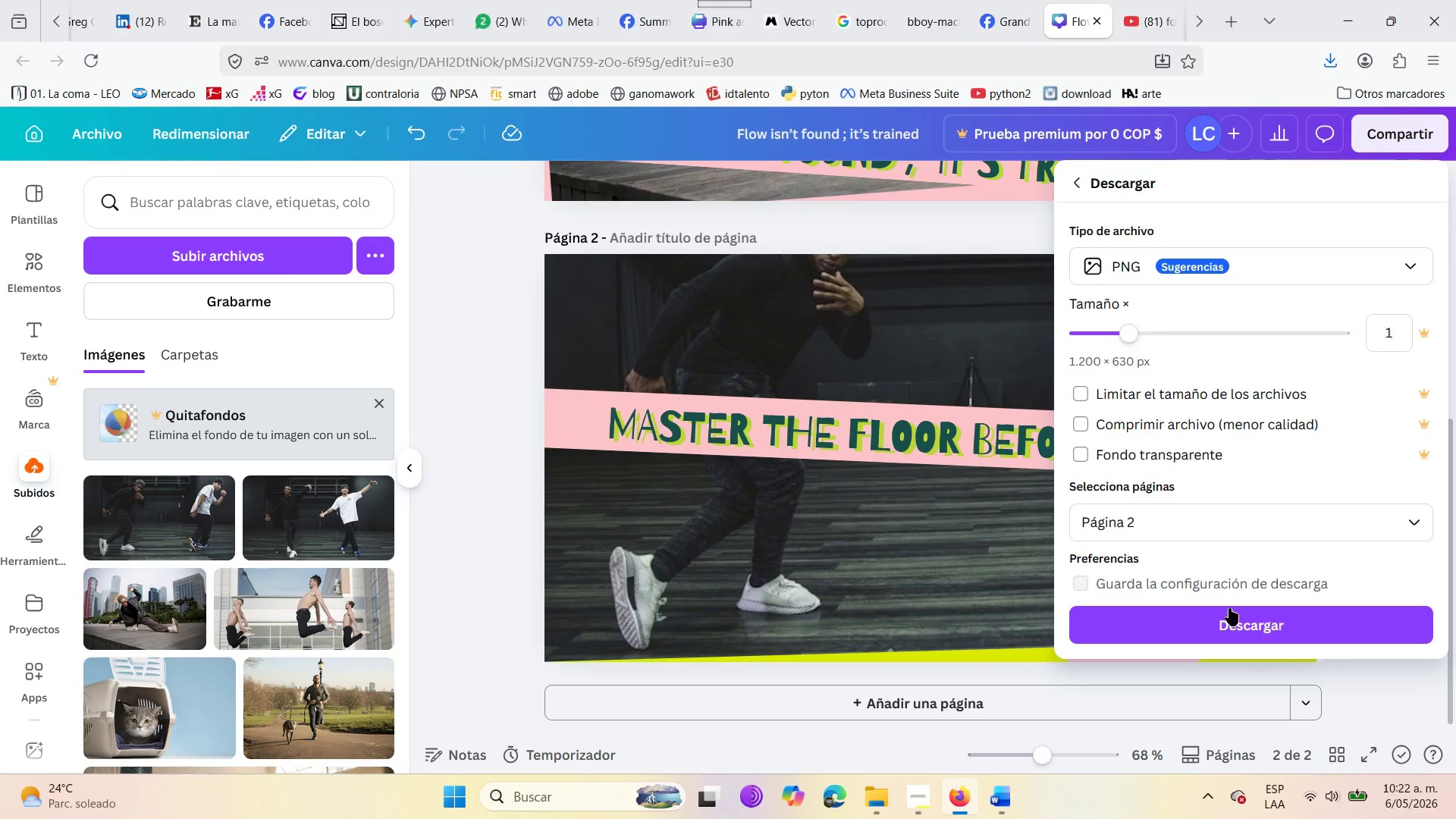 
left_click([1233, 627])
 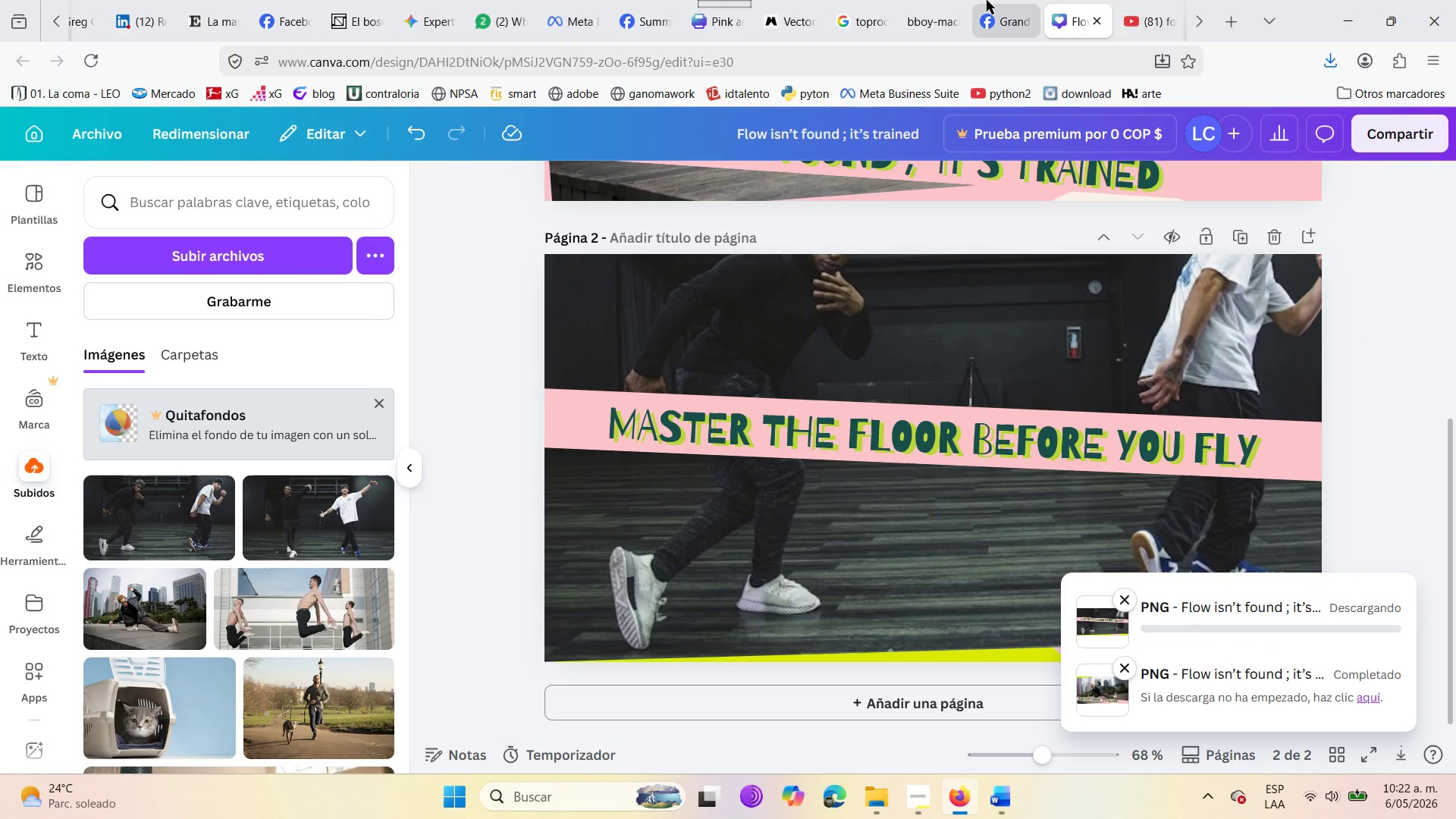 
left_click([990, 0])
 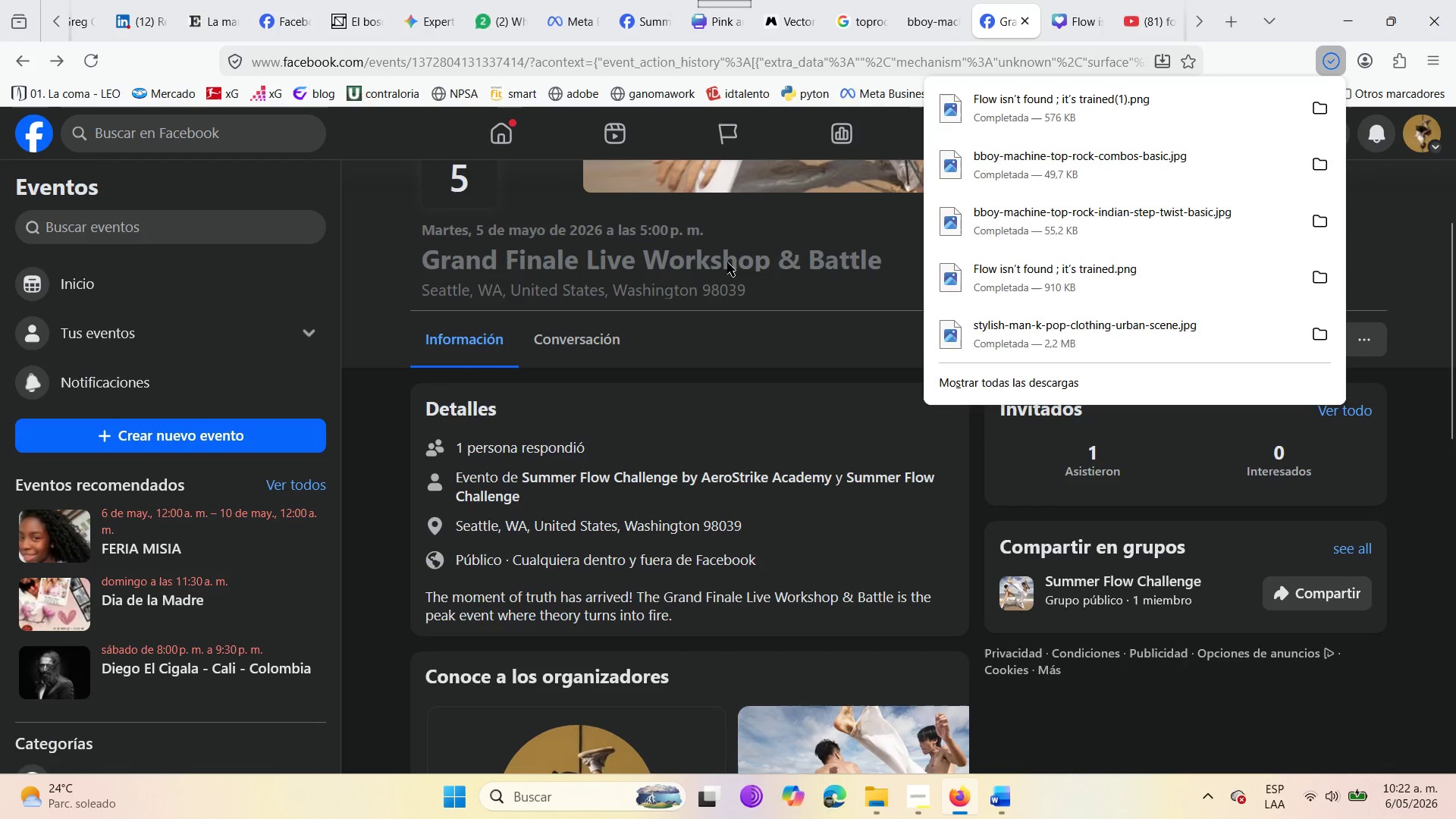 
wait(6.25)
 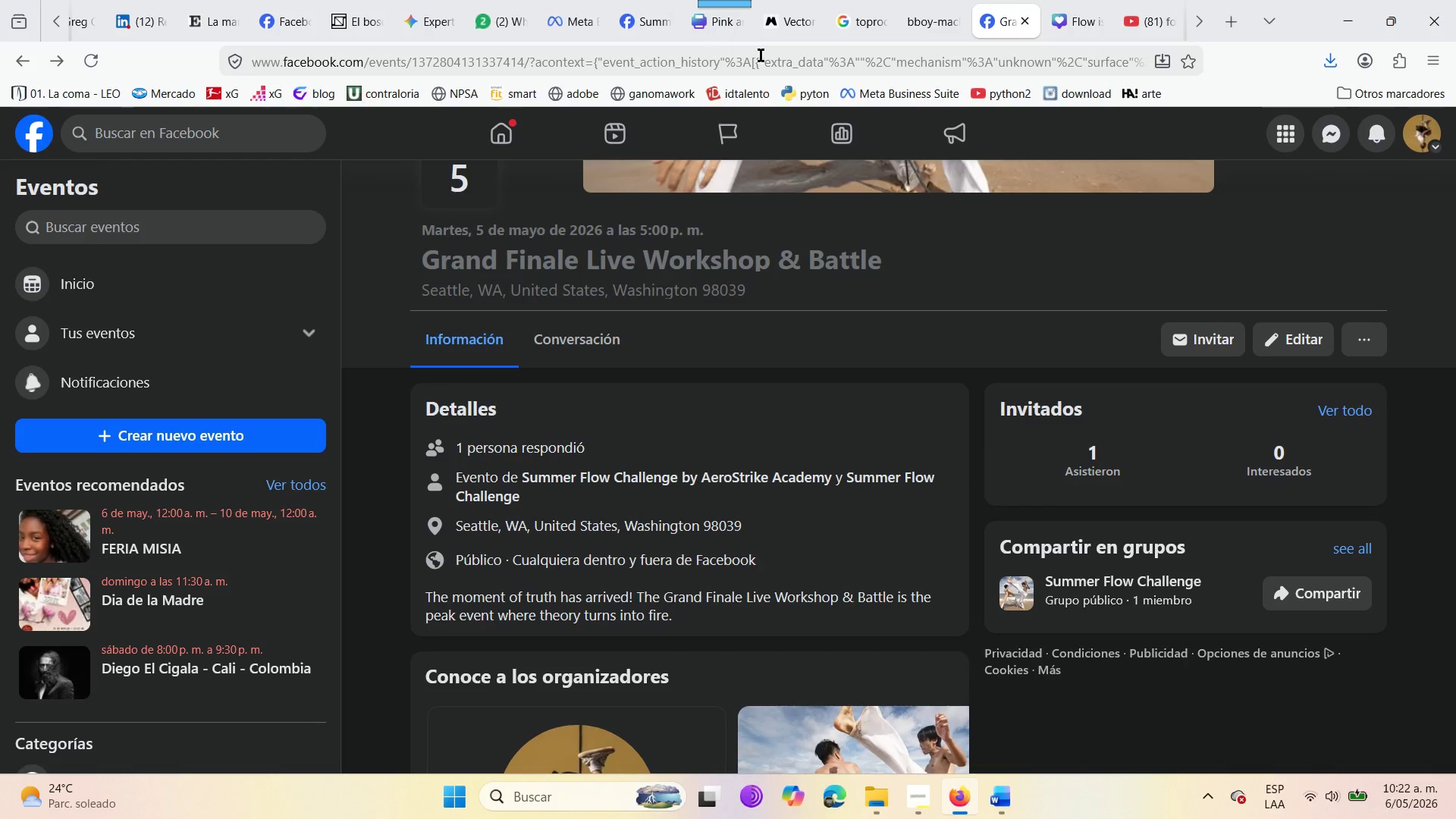 
left_click([641, 11])
 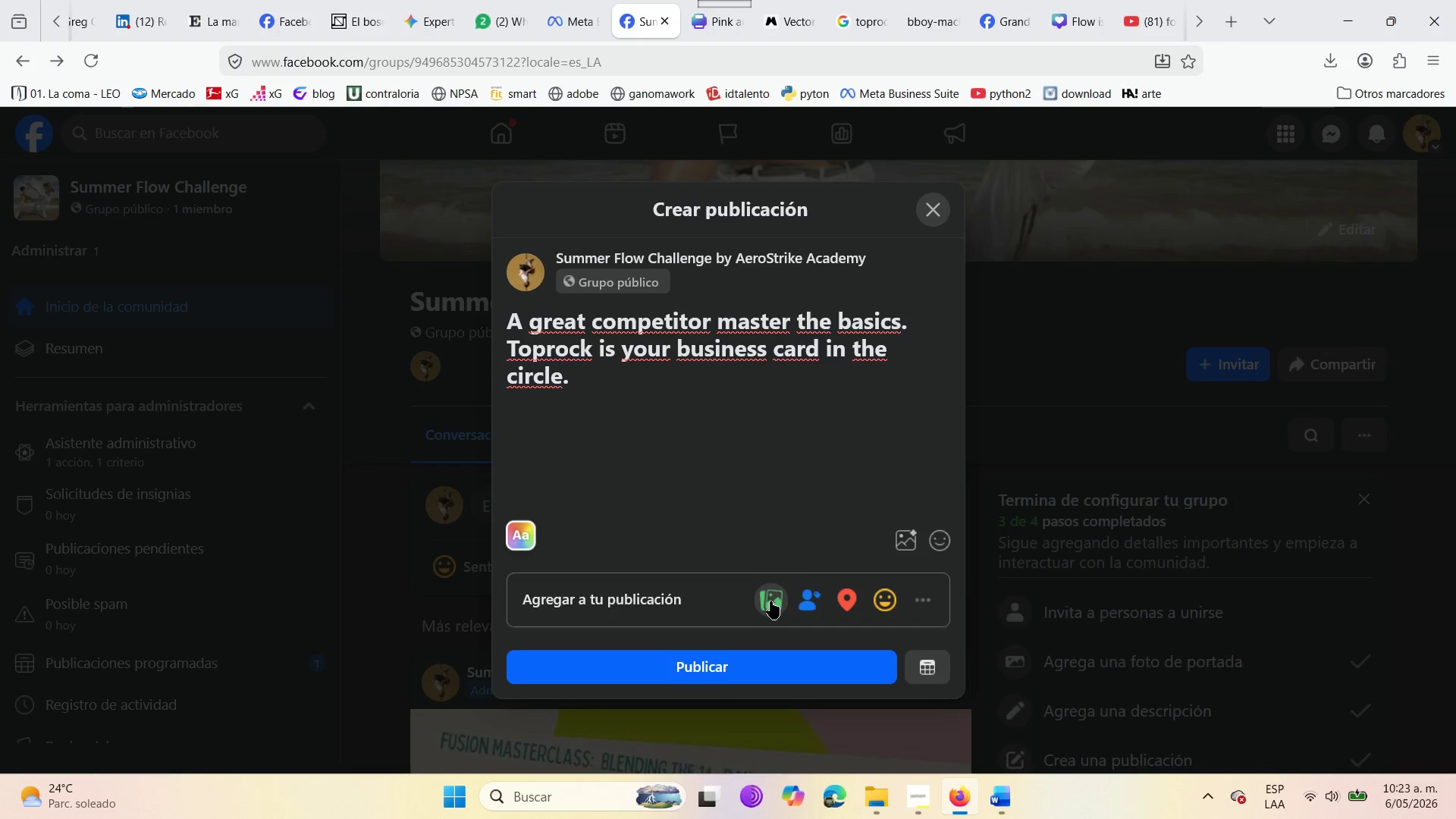 
left_click([766, 605])
 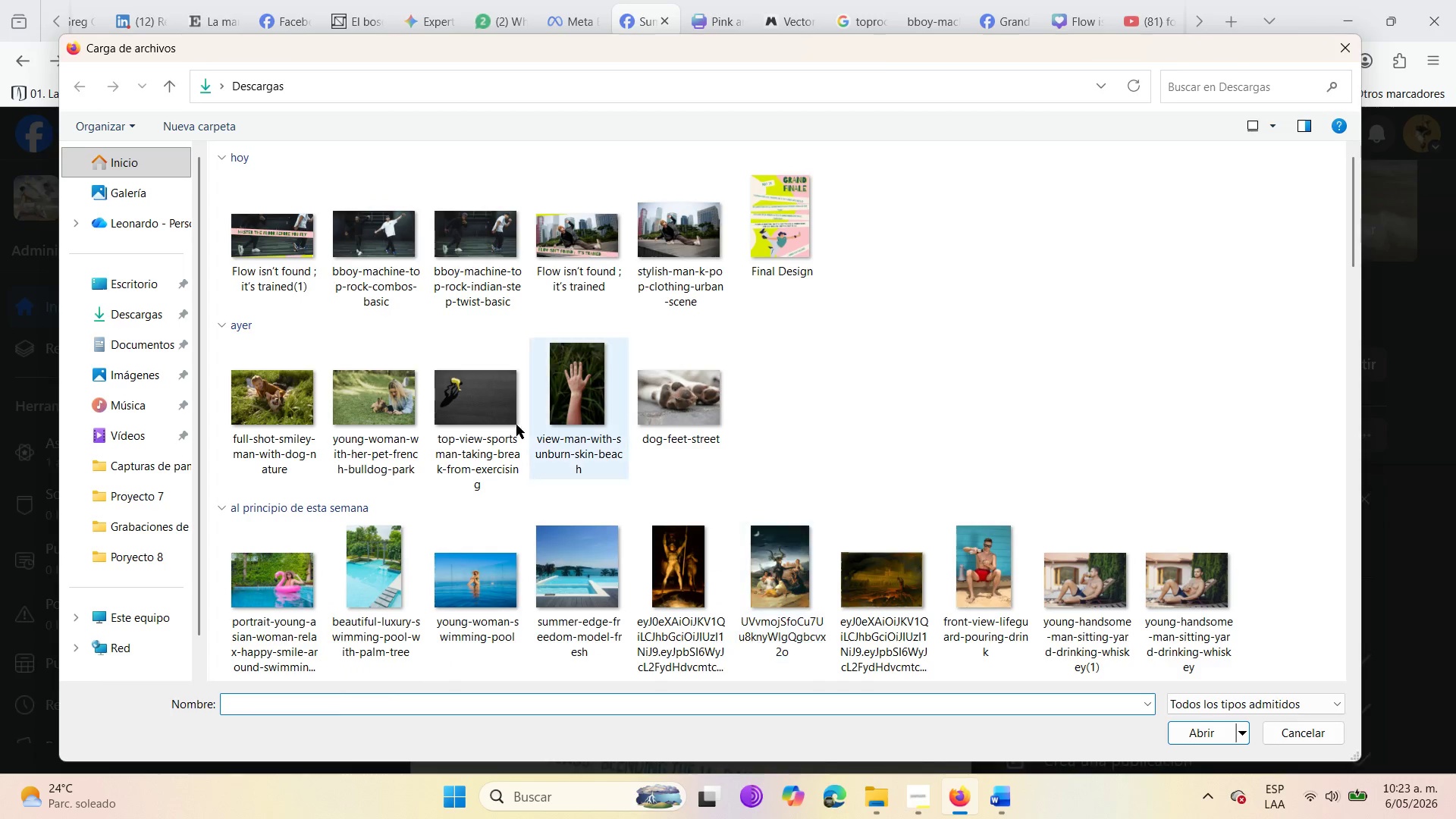 
left_click([281, 263])
 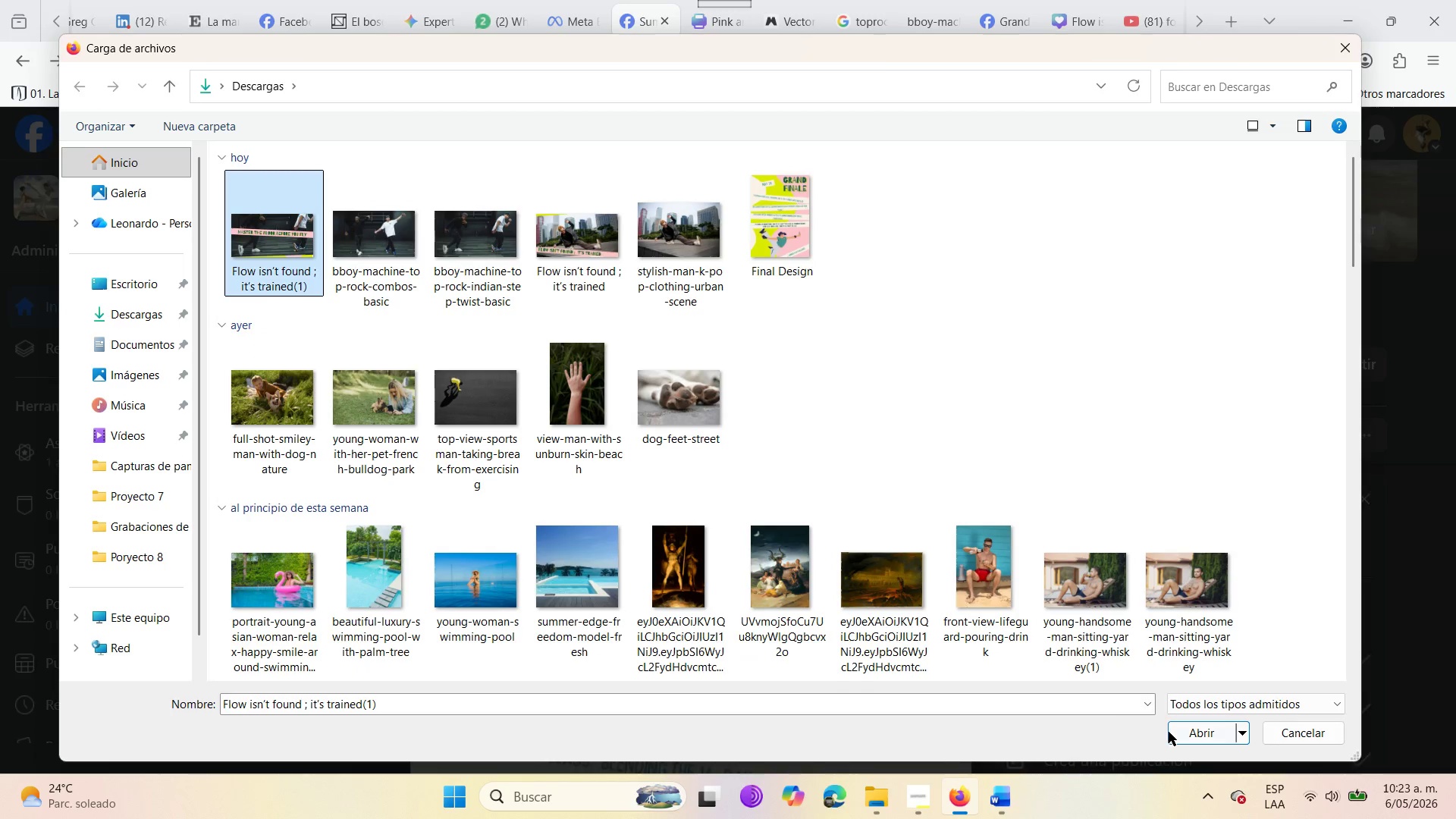 
left_click([1169, 732])
 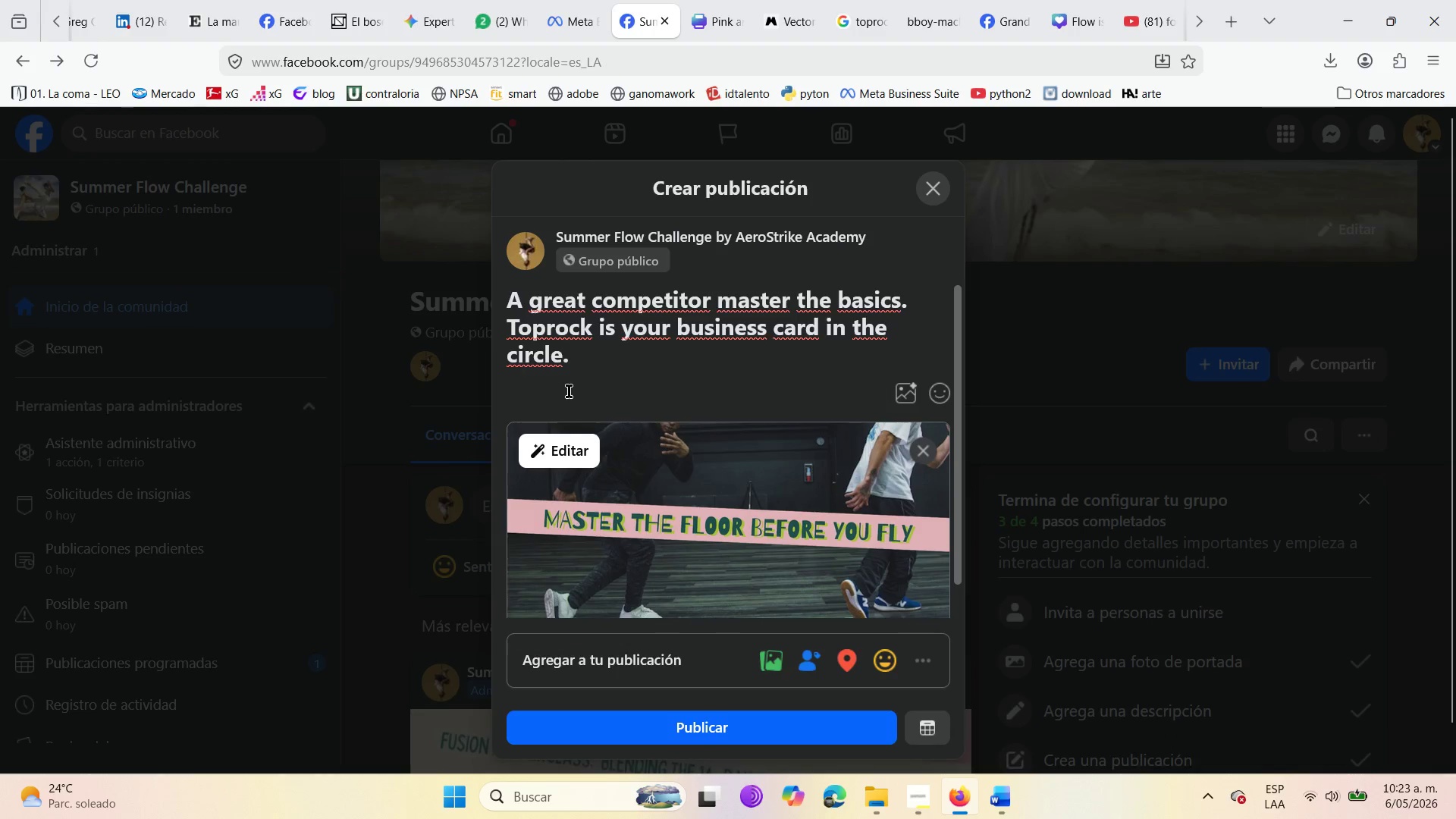 
scroll: coordinate [577, 453], scroll_direction: down, amount: 4.0
 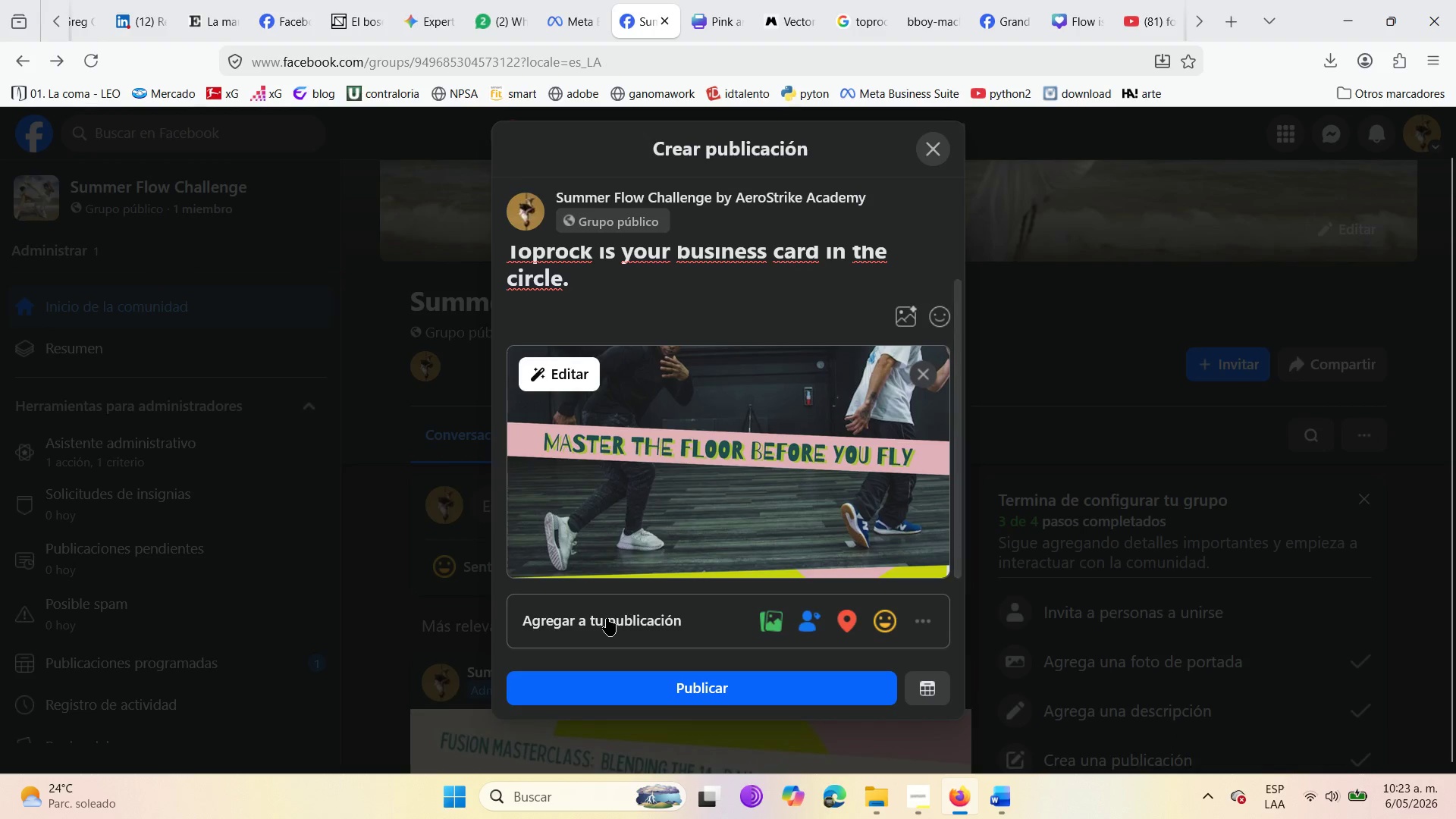 
left_click([604, 618])
 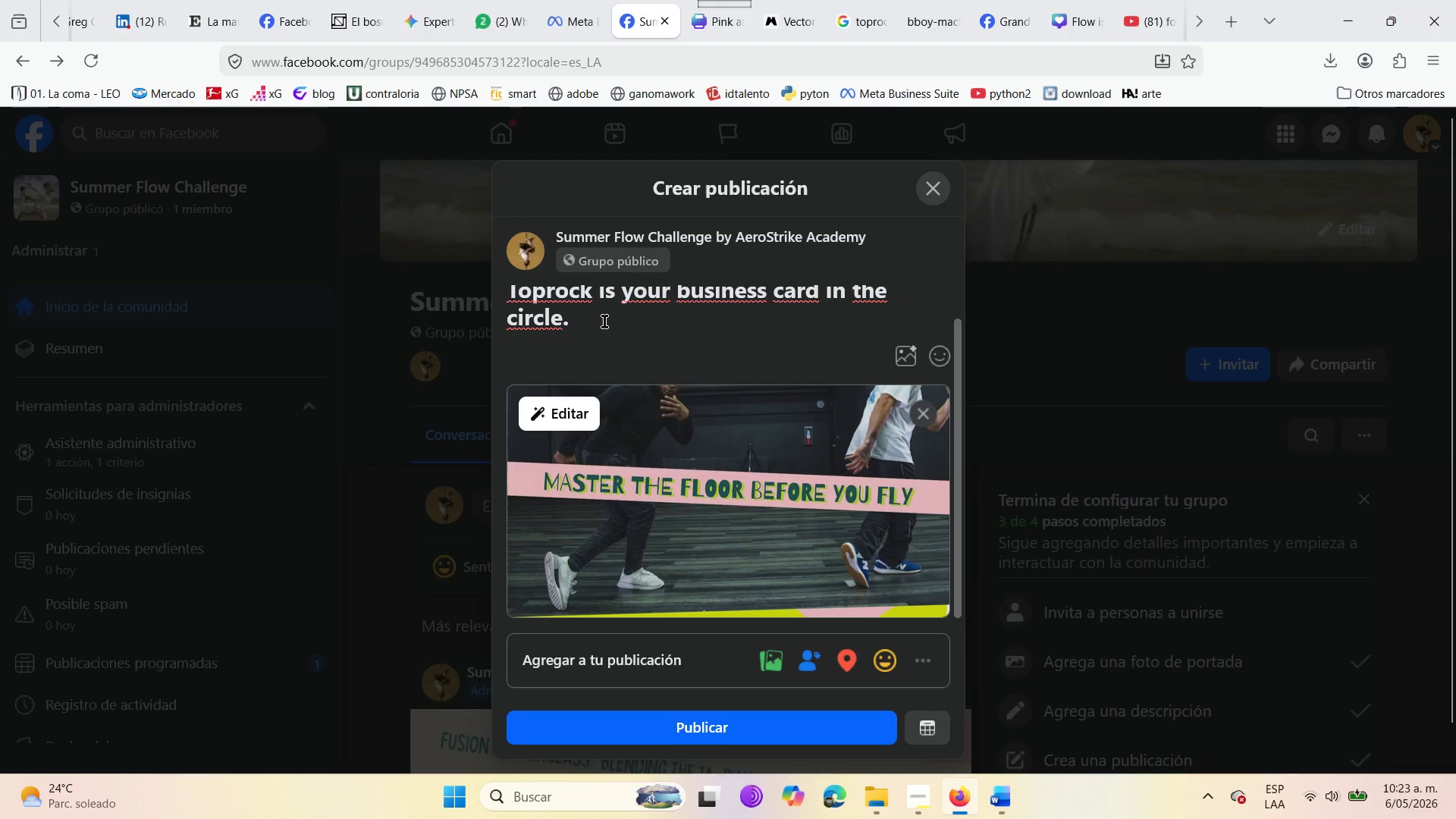 
double_click([552, 354])
 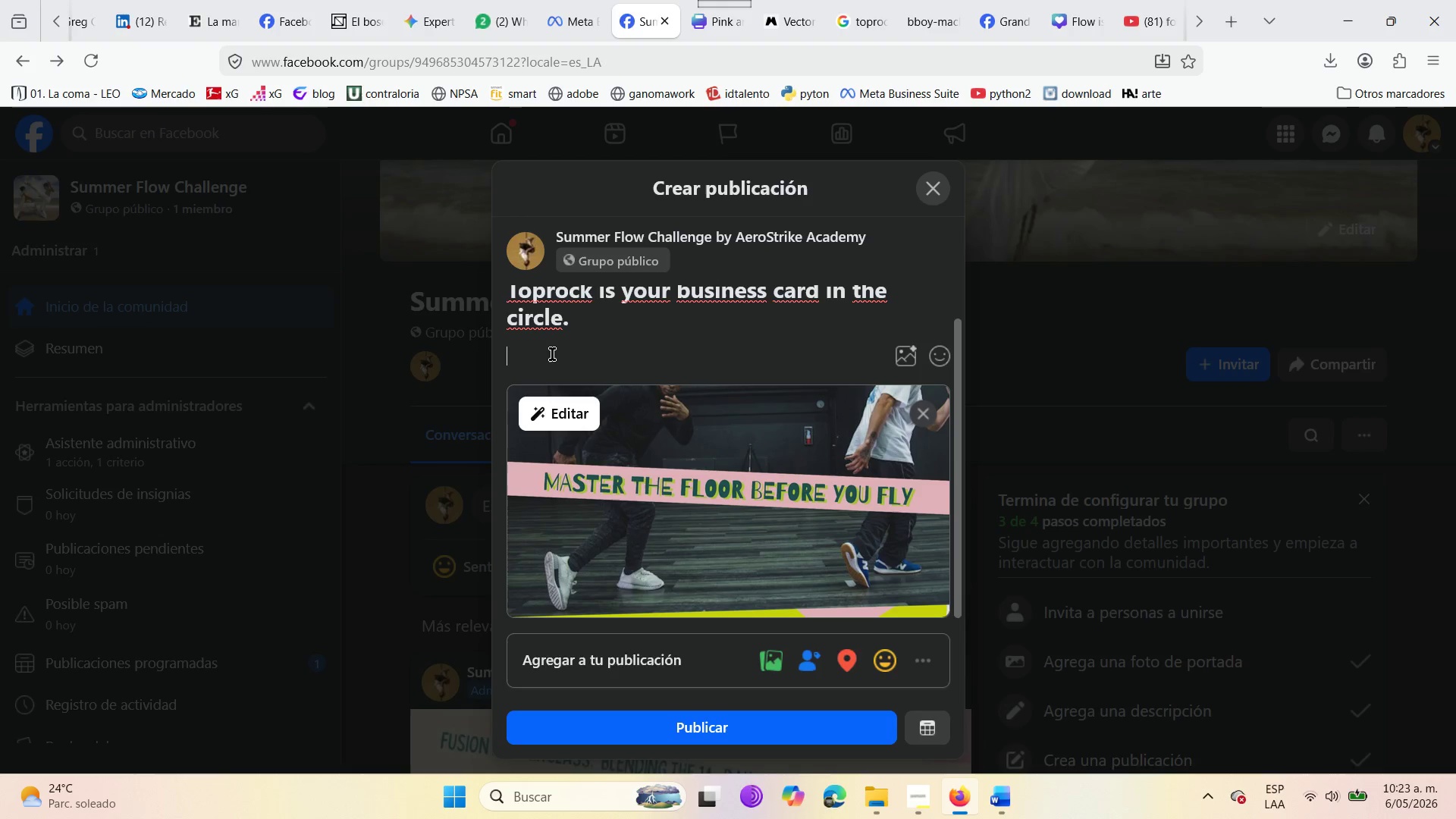 
wait(5.09)
 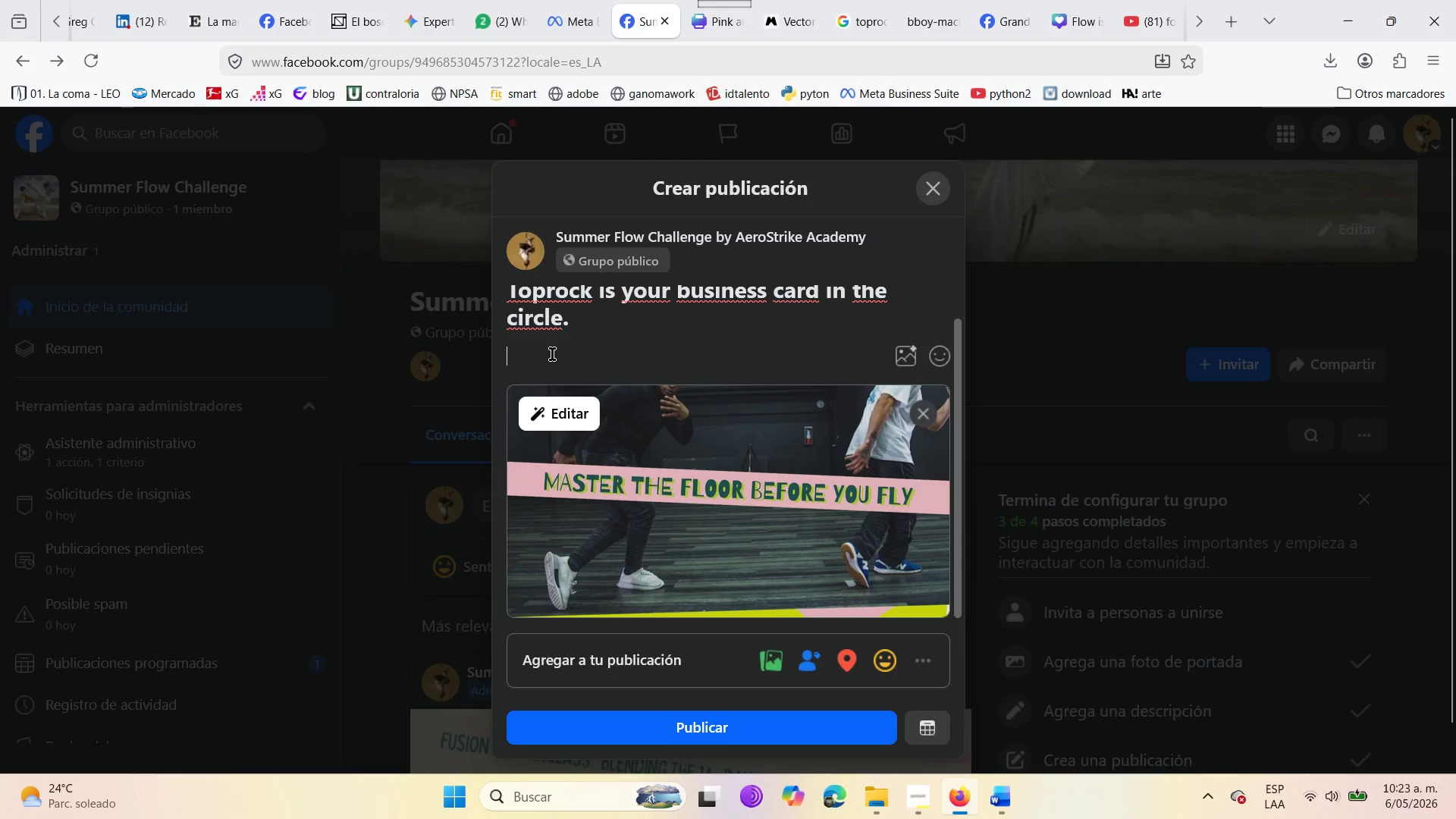 
type(Upload your rhyth)
 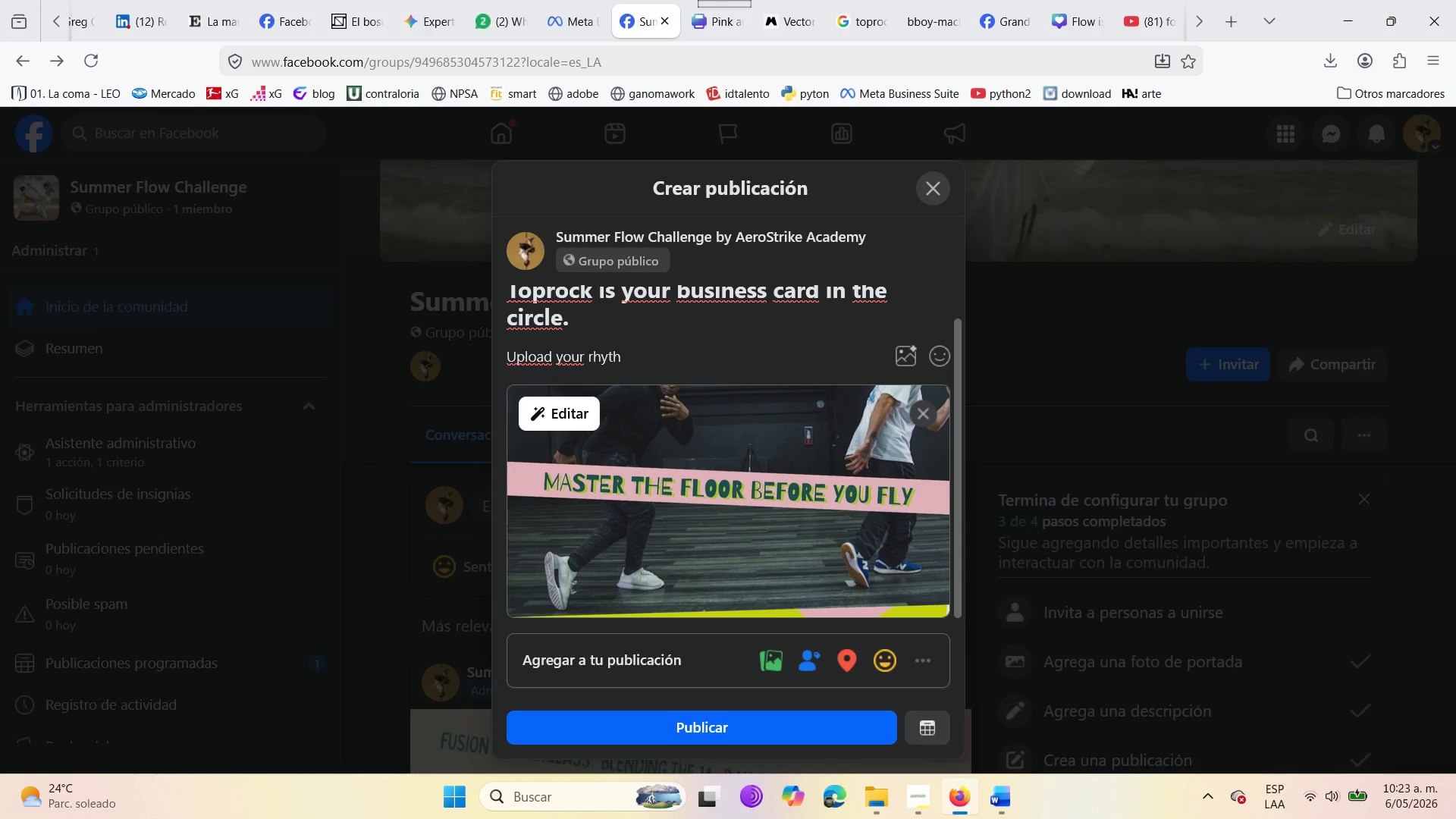 
wait(9.09)
 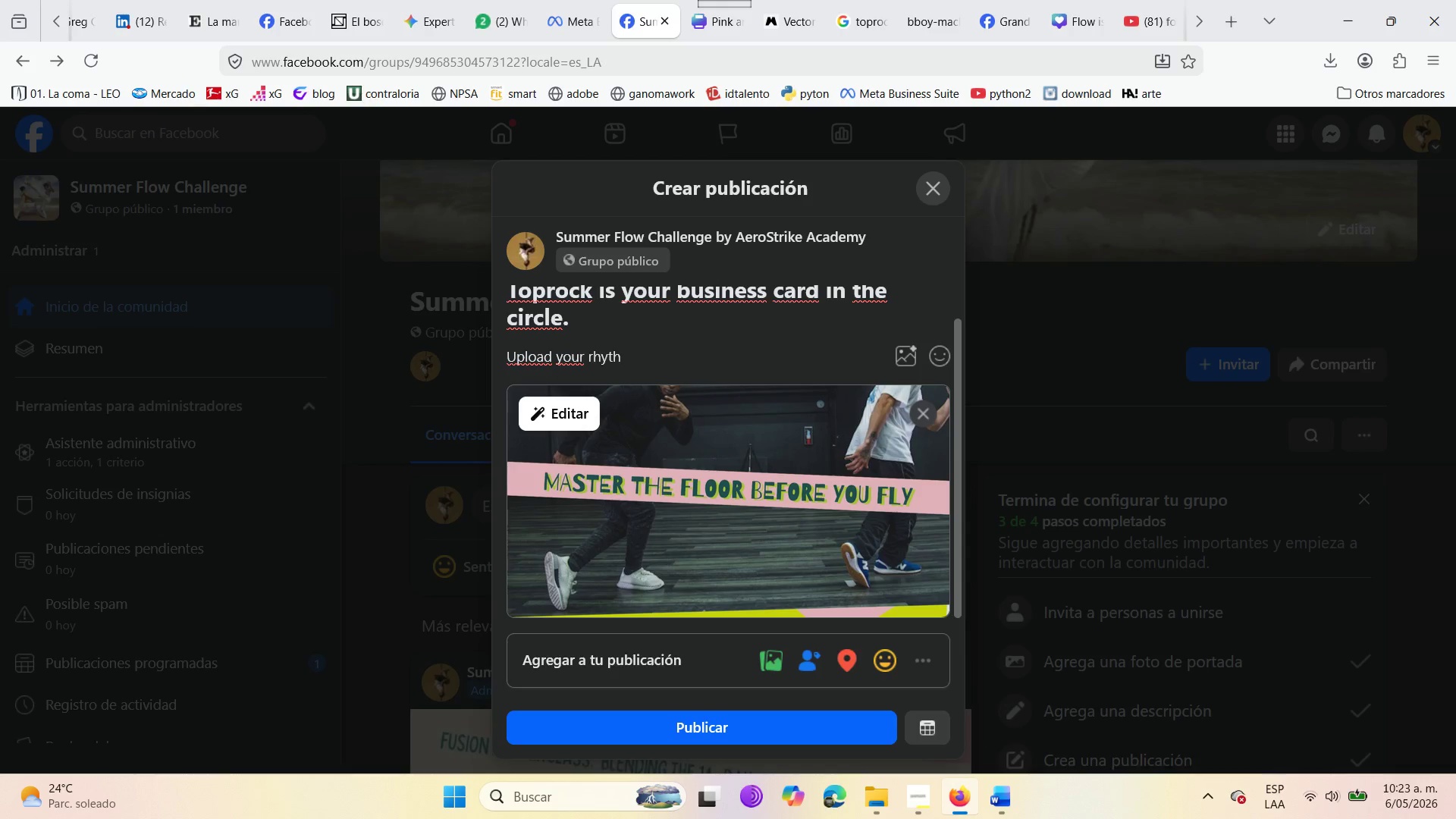 
type(m clip for expert feedback )
key(Backspace)
 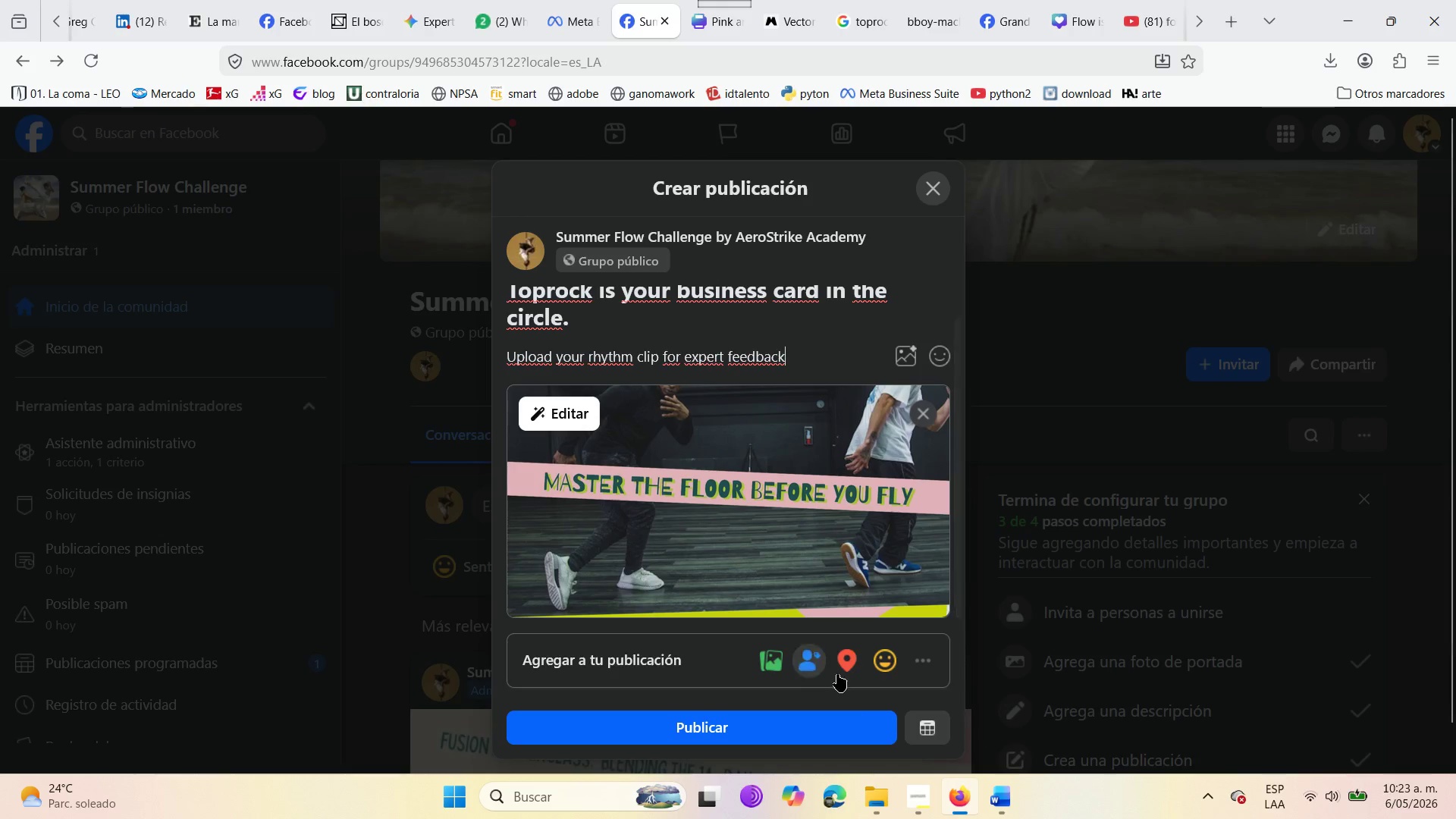 
left_click([914, 728])
 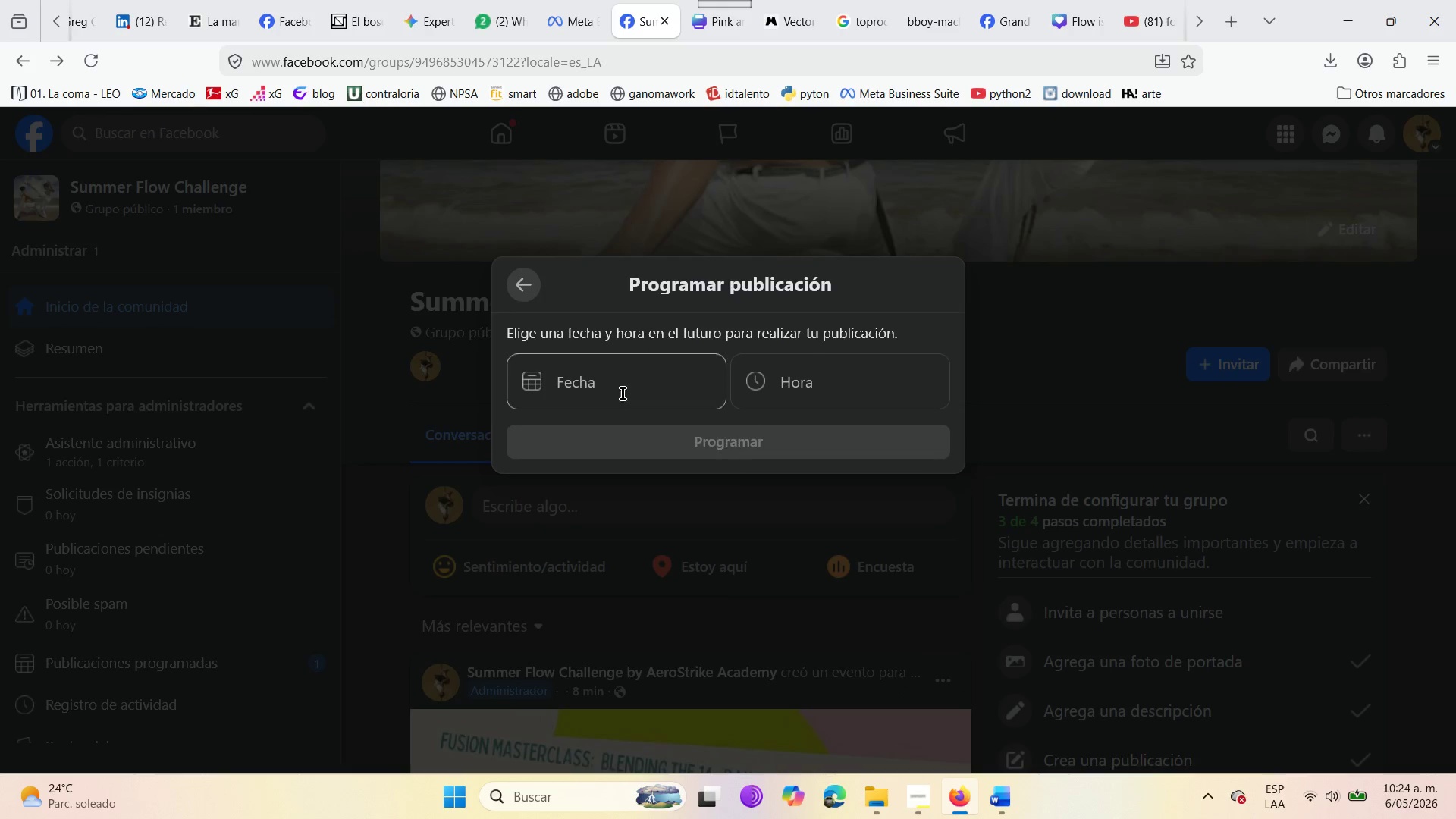 
left_click([613, 393])
 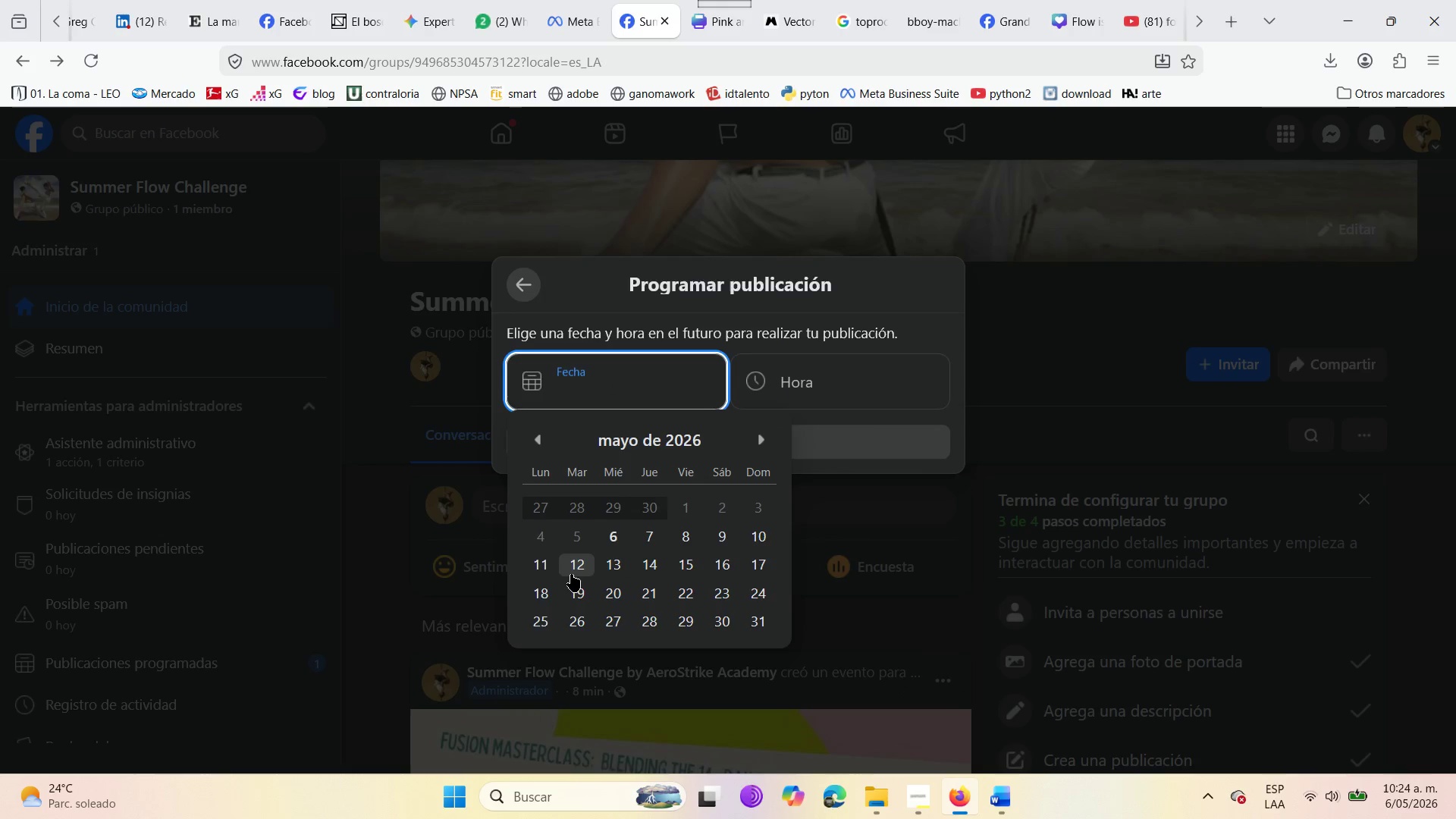 
left_click([571, 574])
 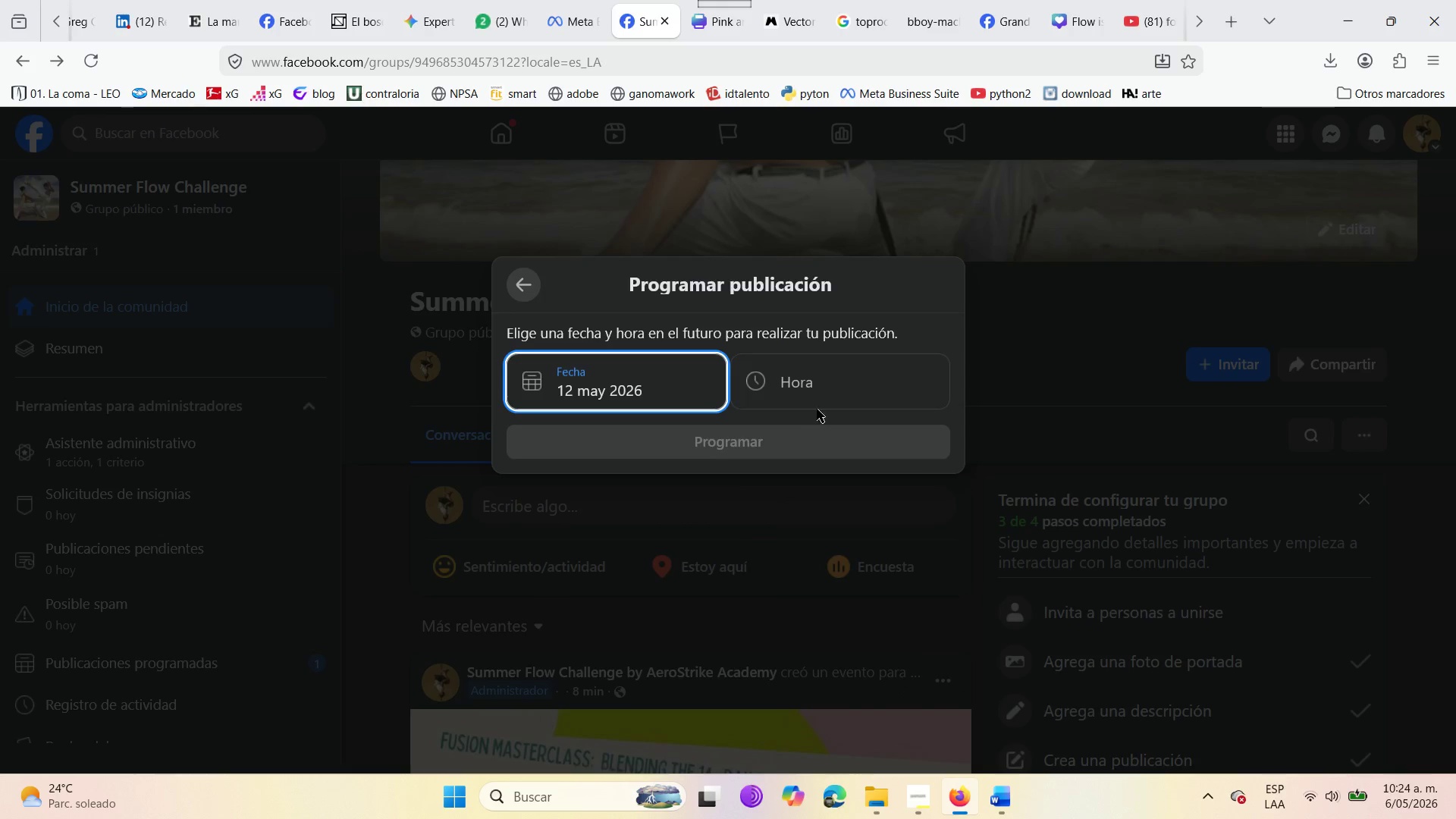 
left_click([817, 403])
 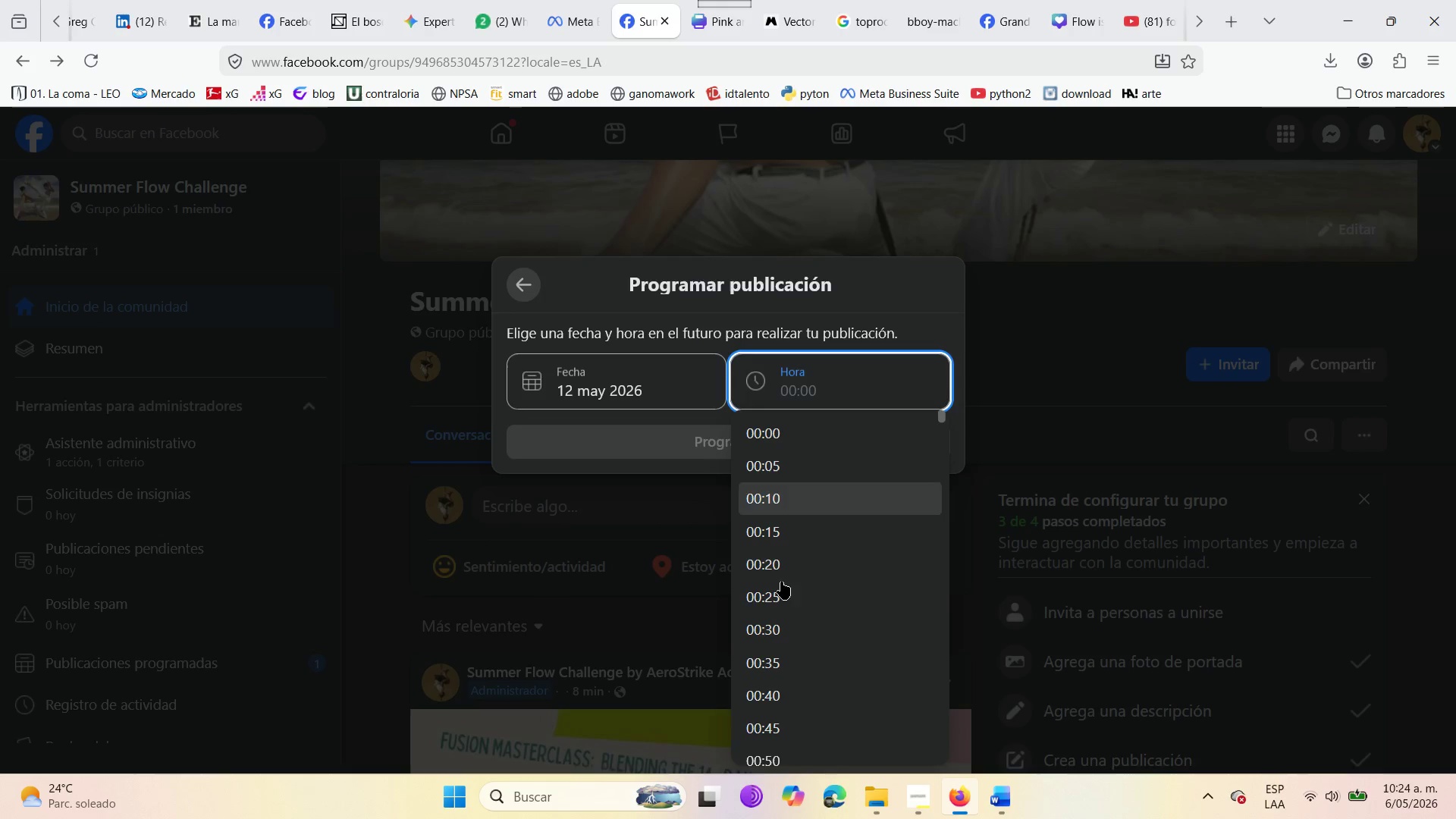 
scroll: coordinate [766, 632], scroll_direction: down, amount: 42.0
 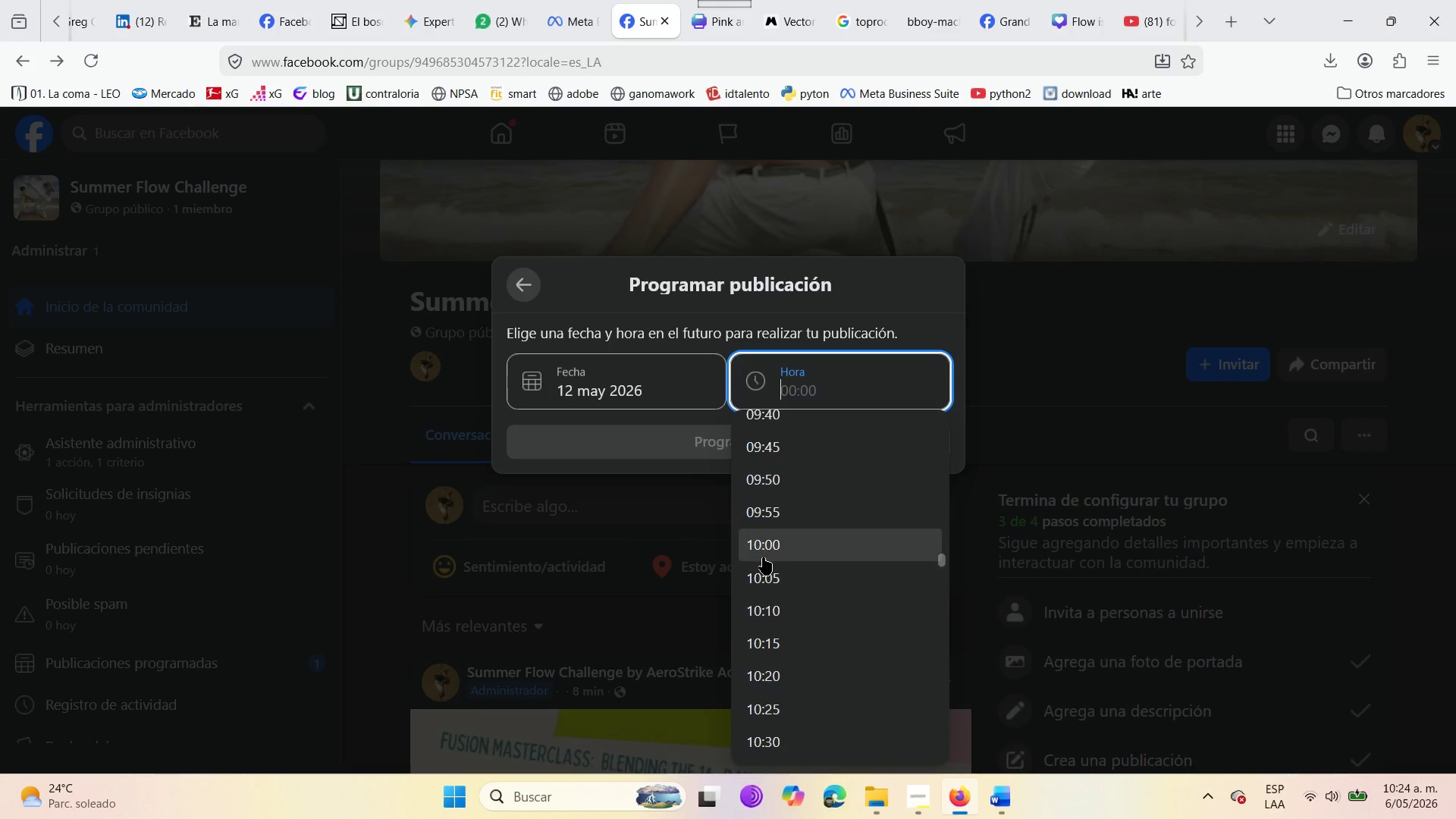 
left_click([764, 546])
 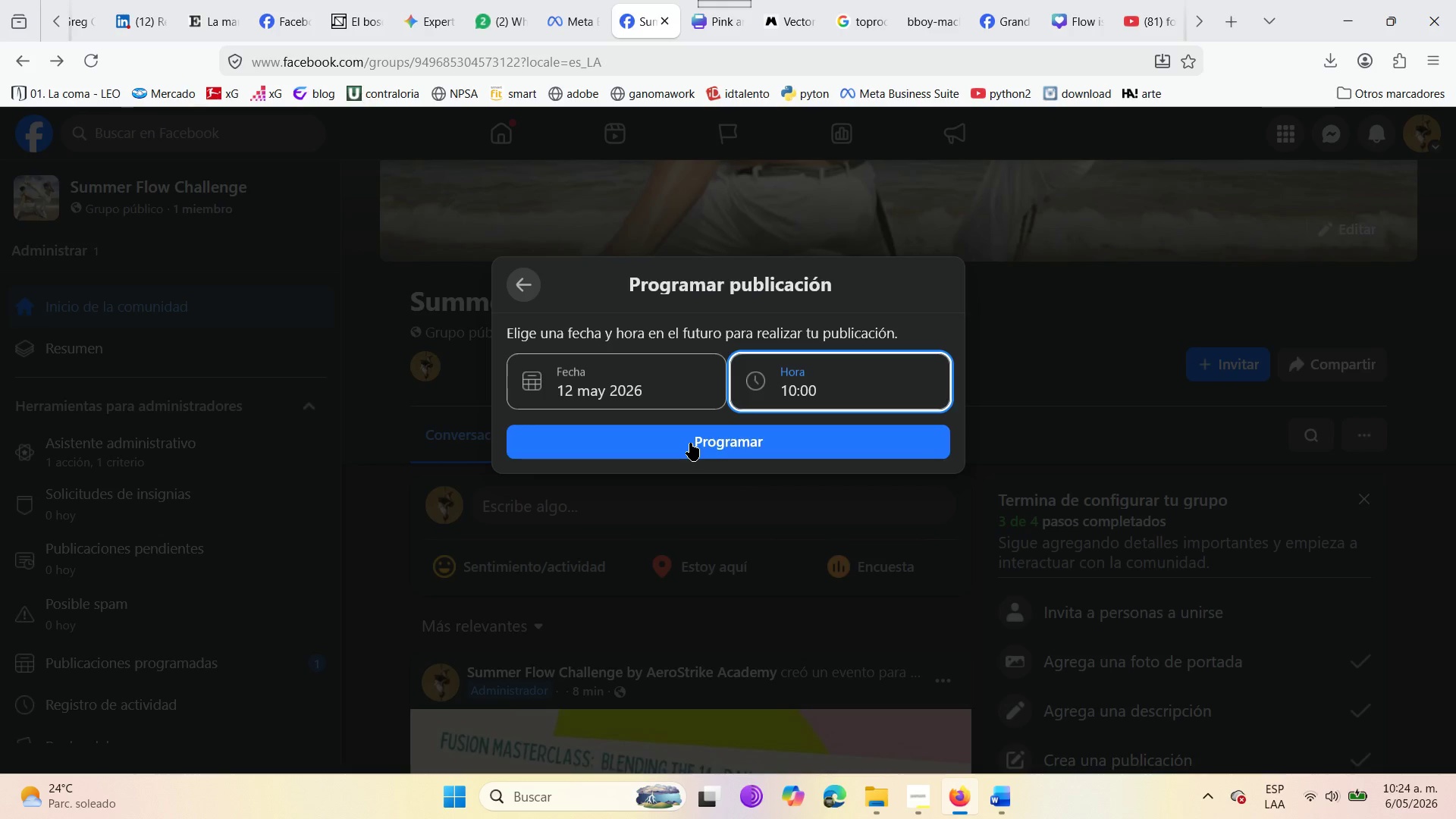 